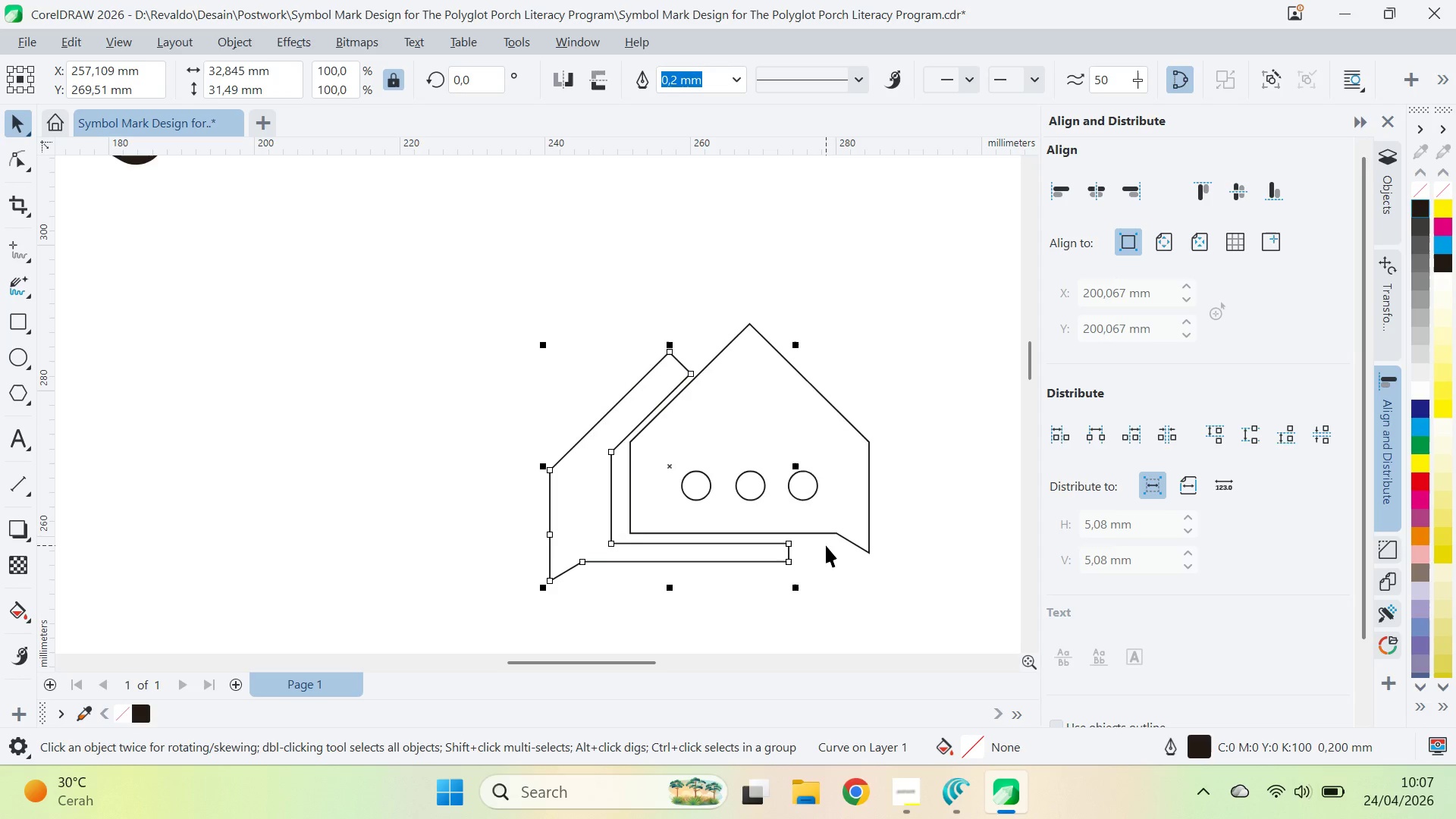 
key(ArrowLeft)
 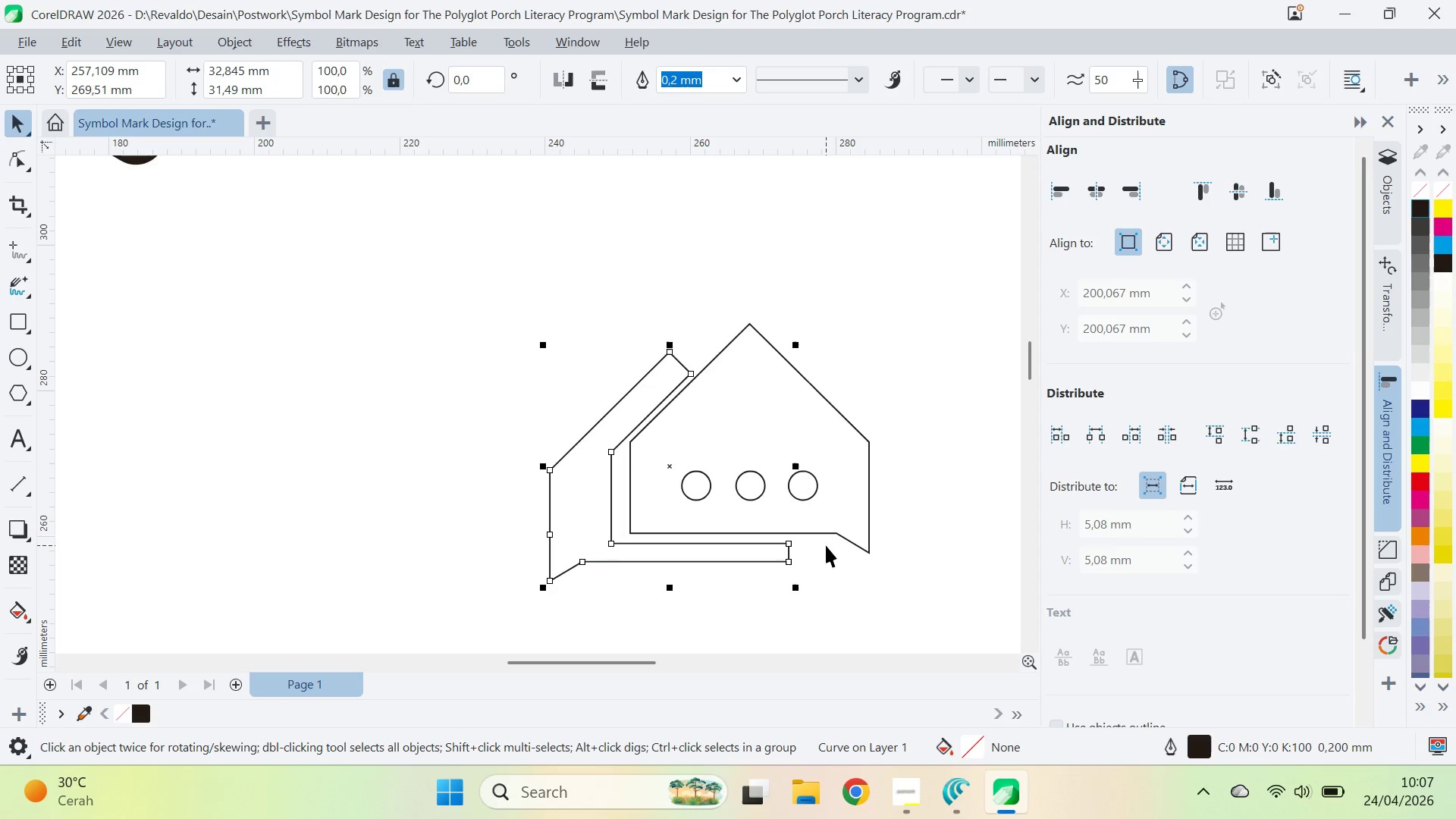 
hold_key(key=ControlLeft, duration=2.95)
 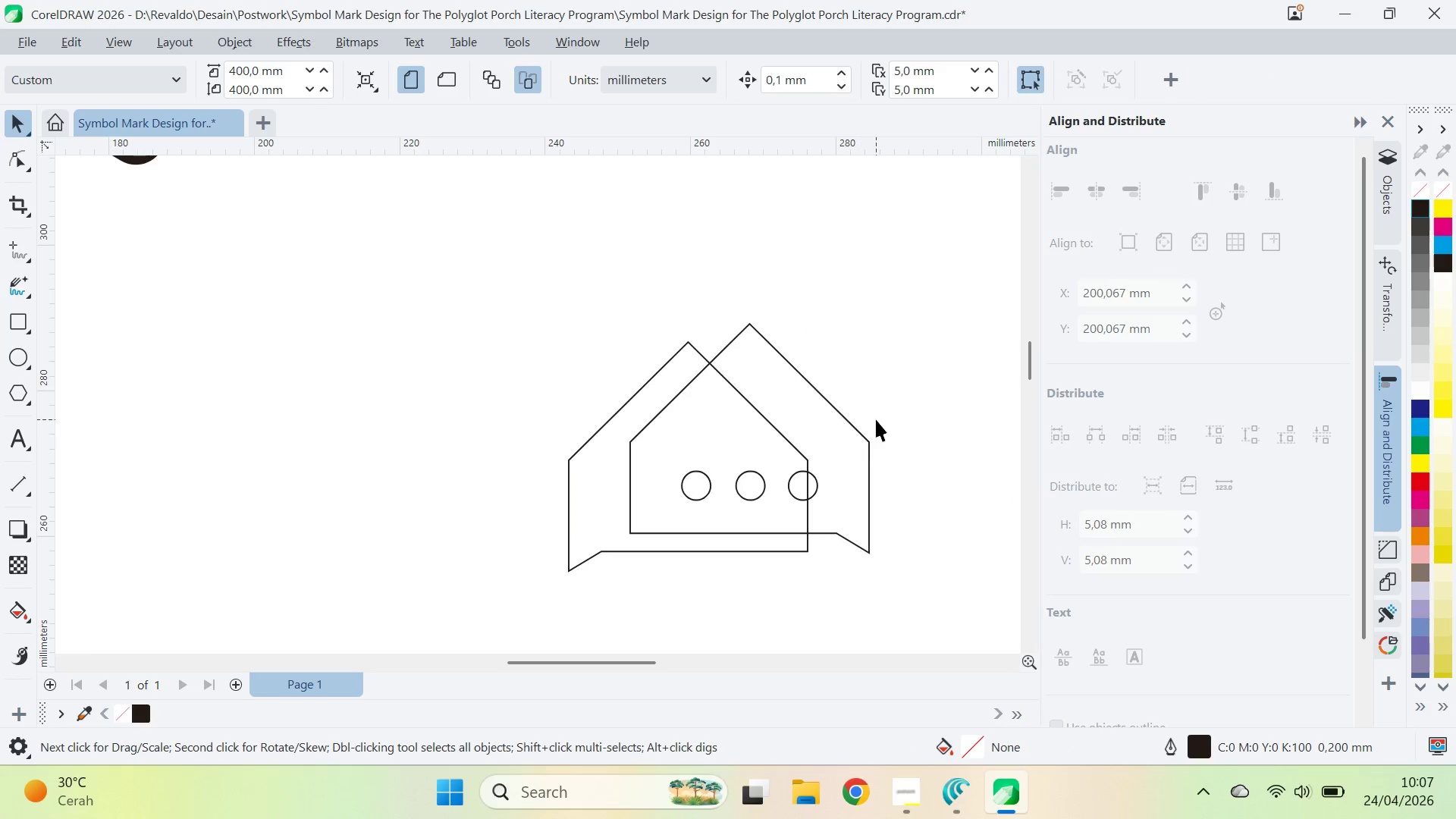 
hold_key(key=Z, duration=1.5)
 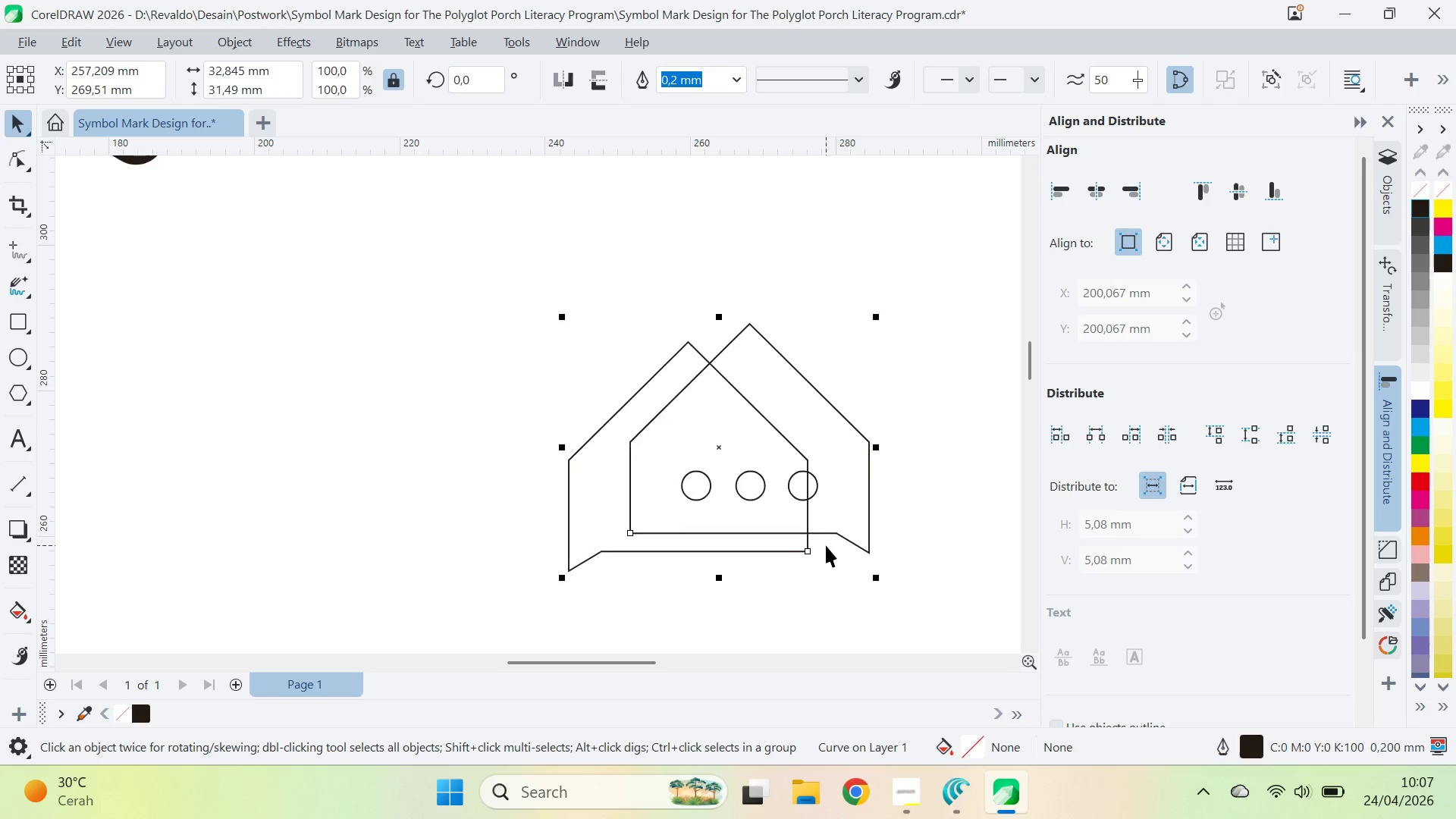 
hold_key(key=Z, duration=0.55)
 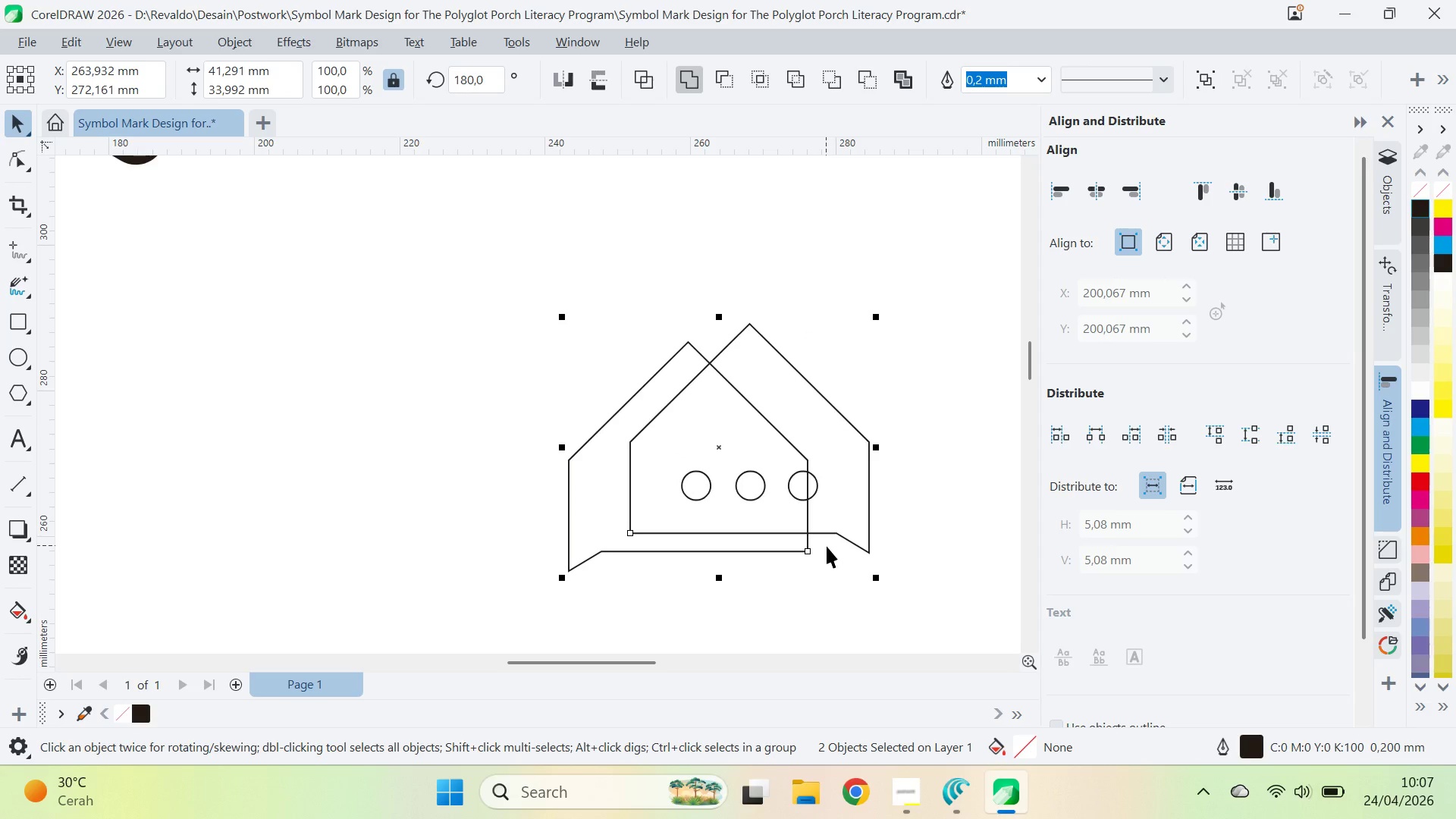 
left_click([1001, 488])
 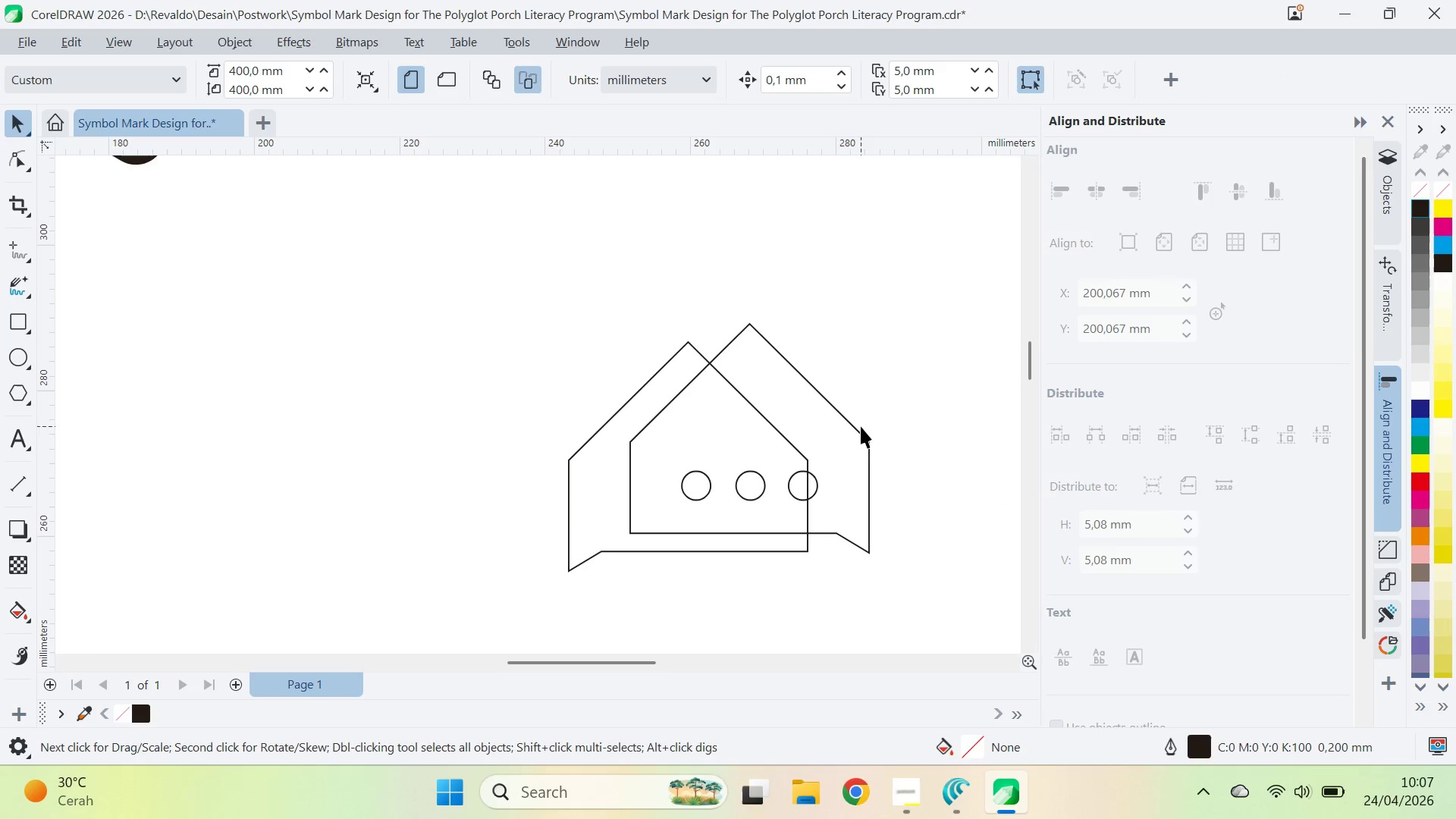 
key(Control+ControlLeft)
 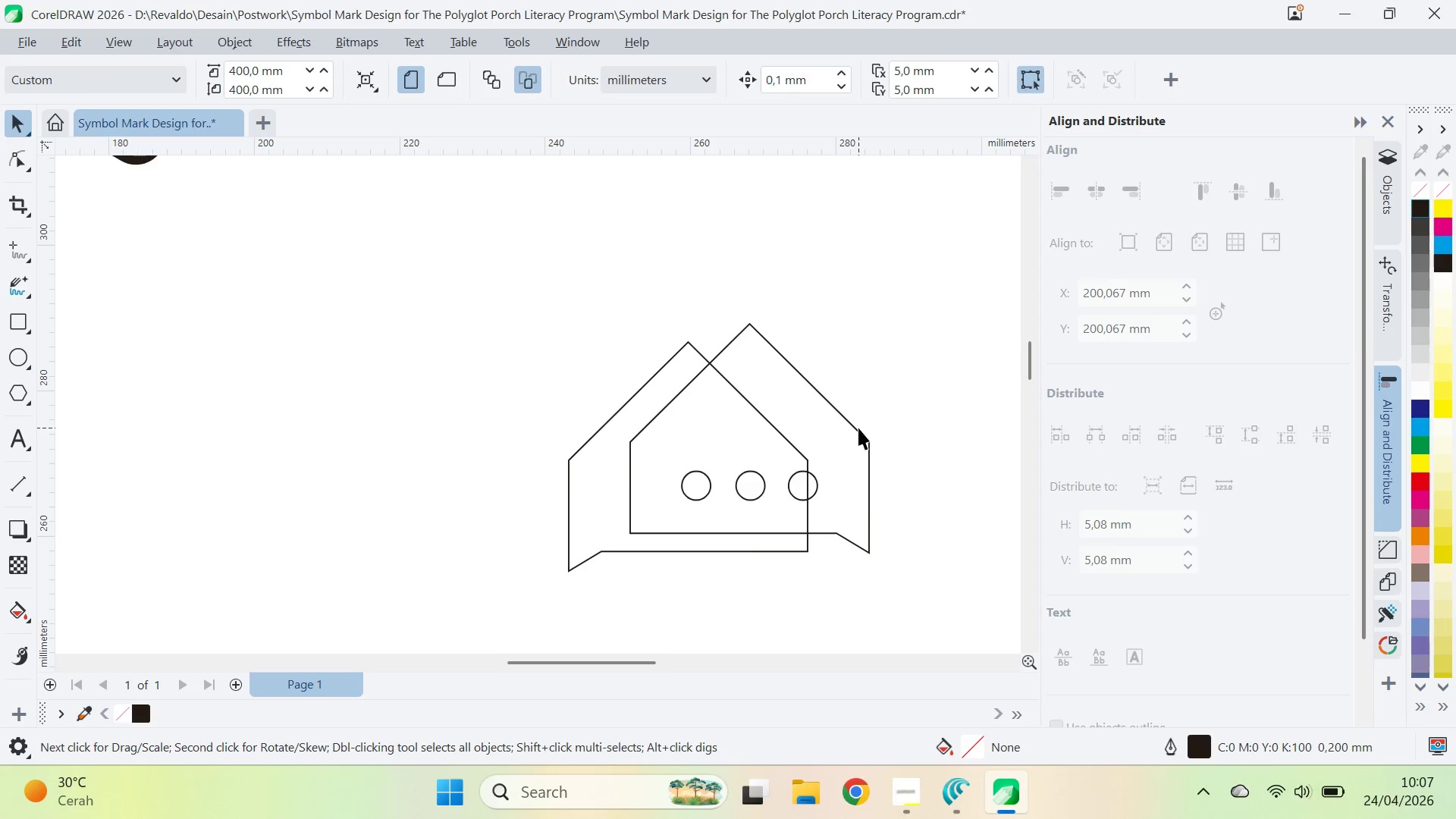 
left_click([858, 428])
 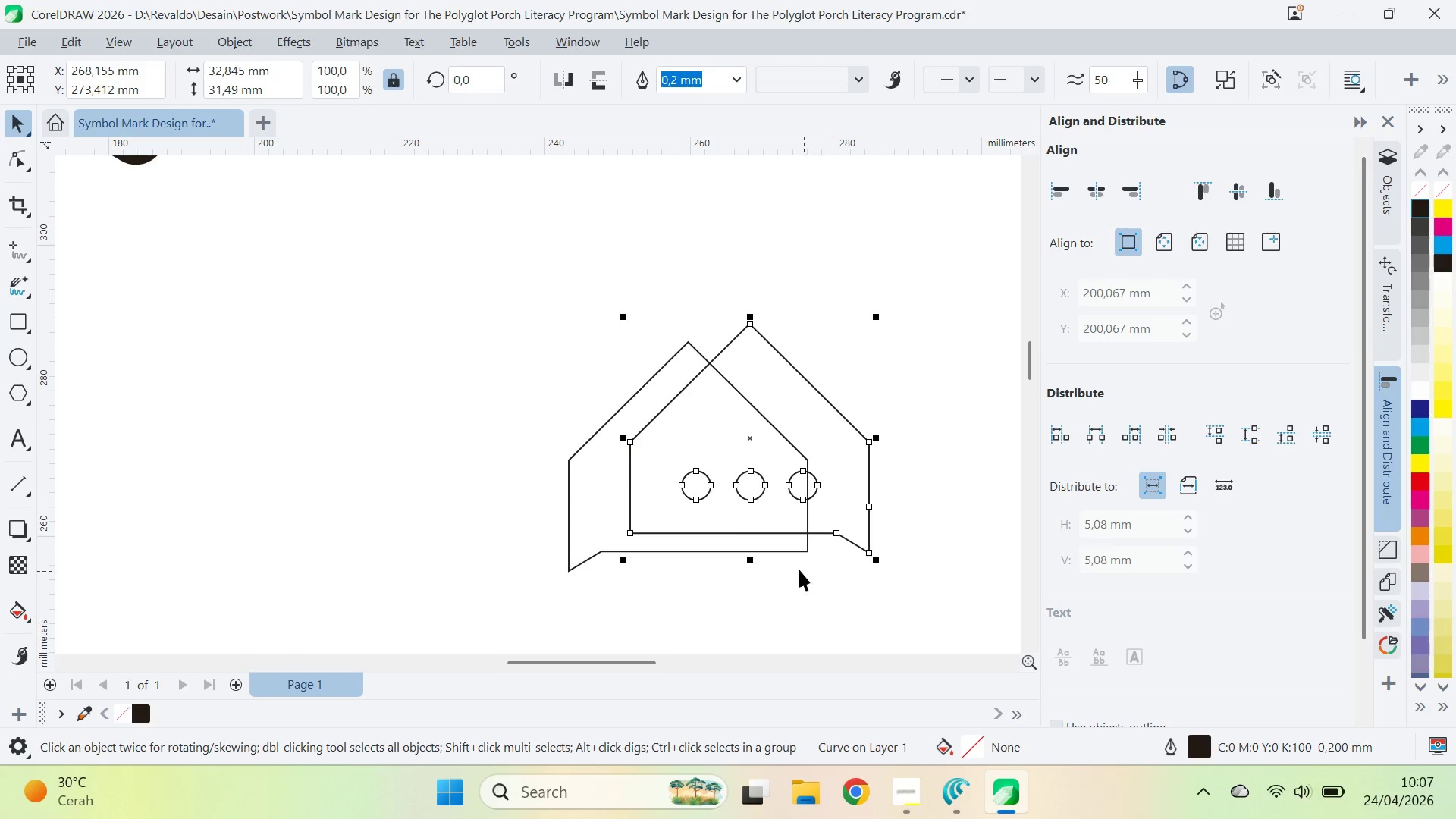 
left_click([792, 553])
 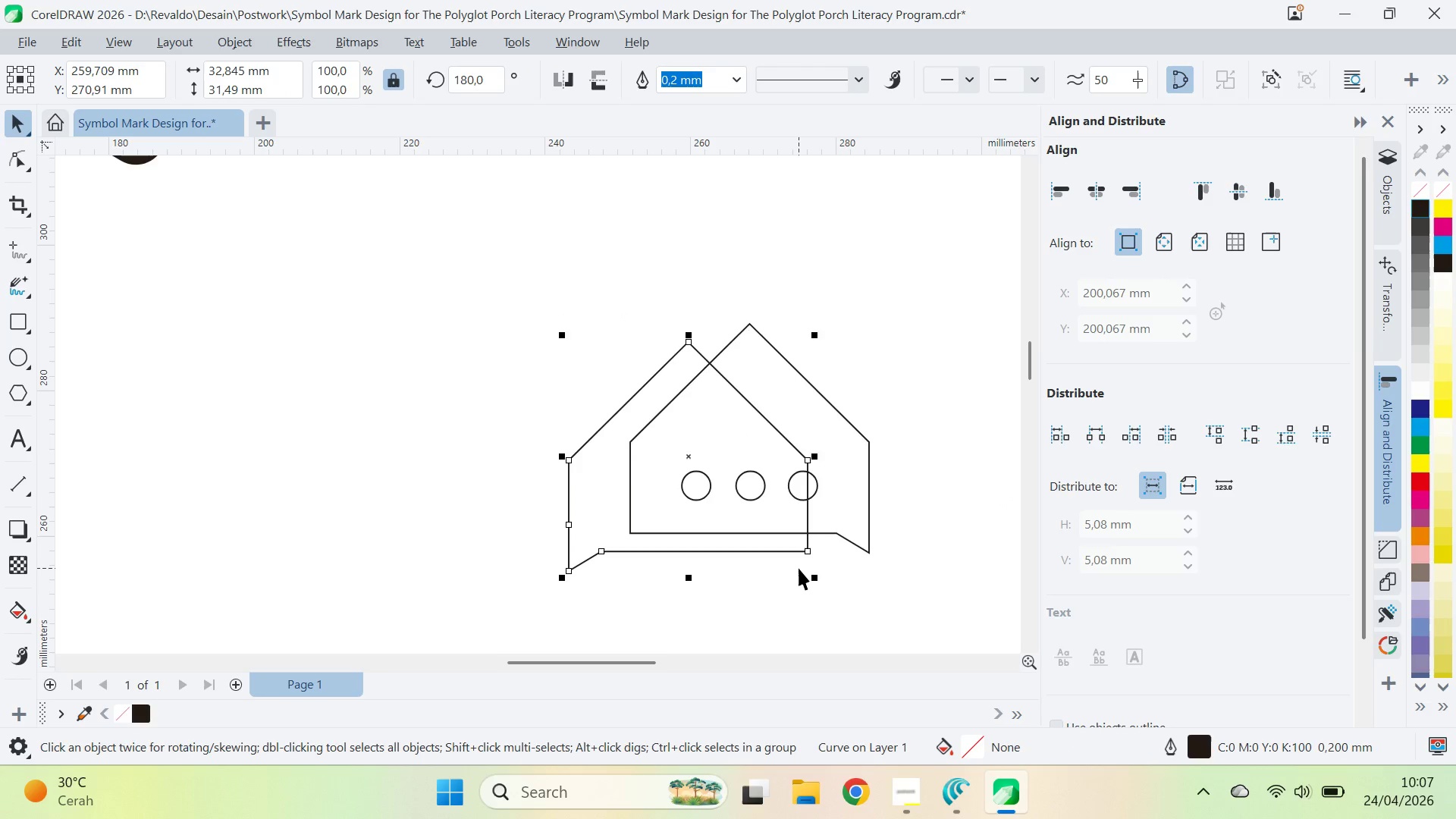 
hold_key(key=ArrowDown, duration=0.88)
 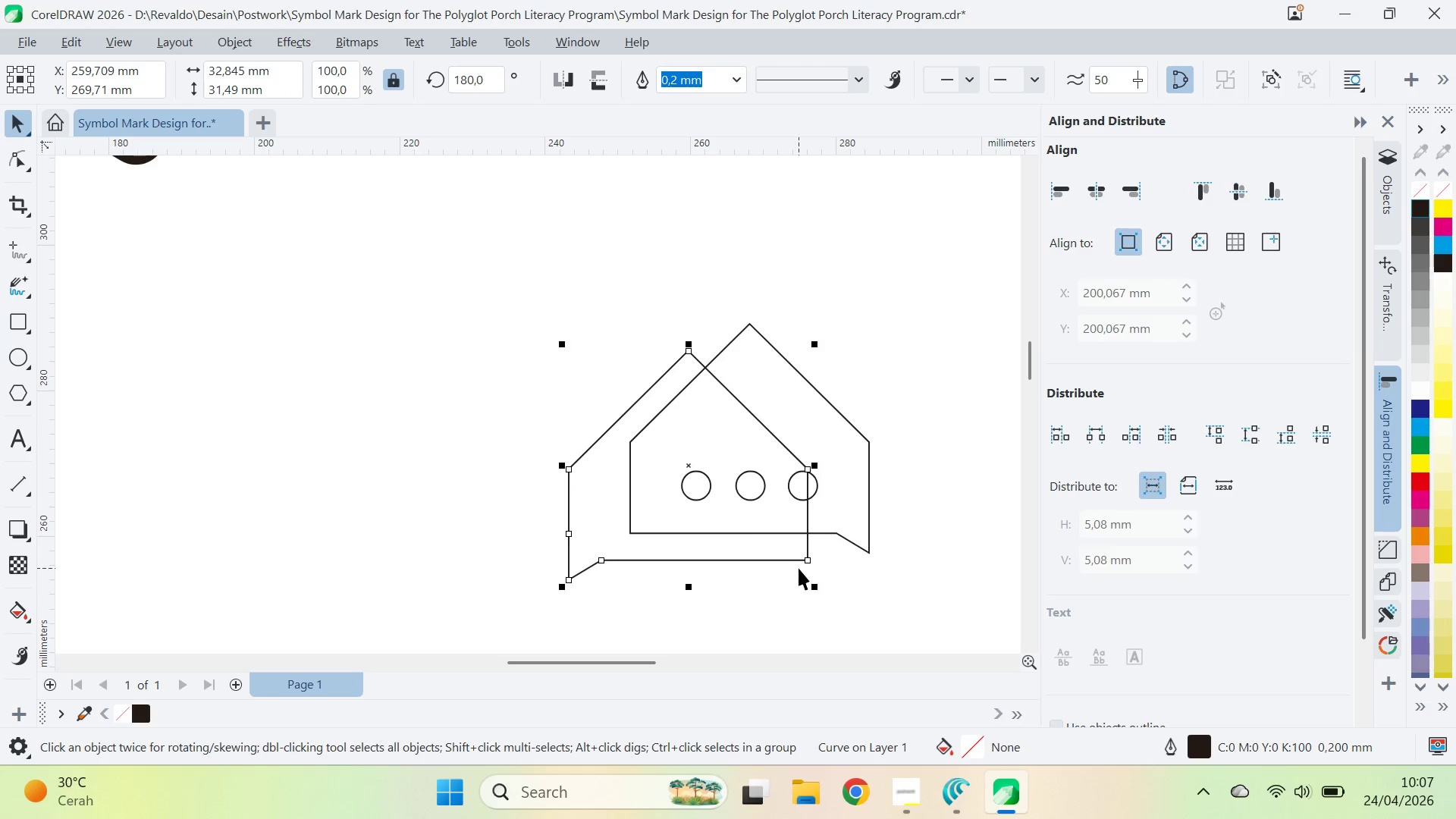 
key(ArrowUp)
 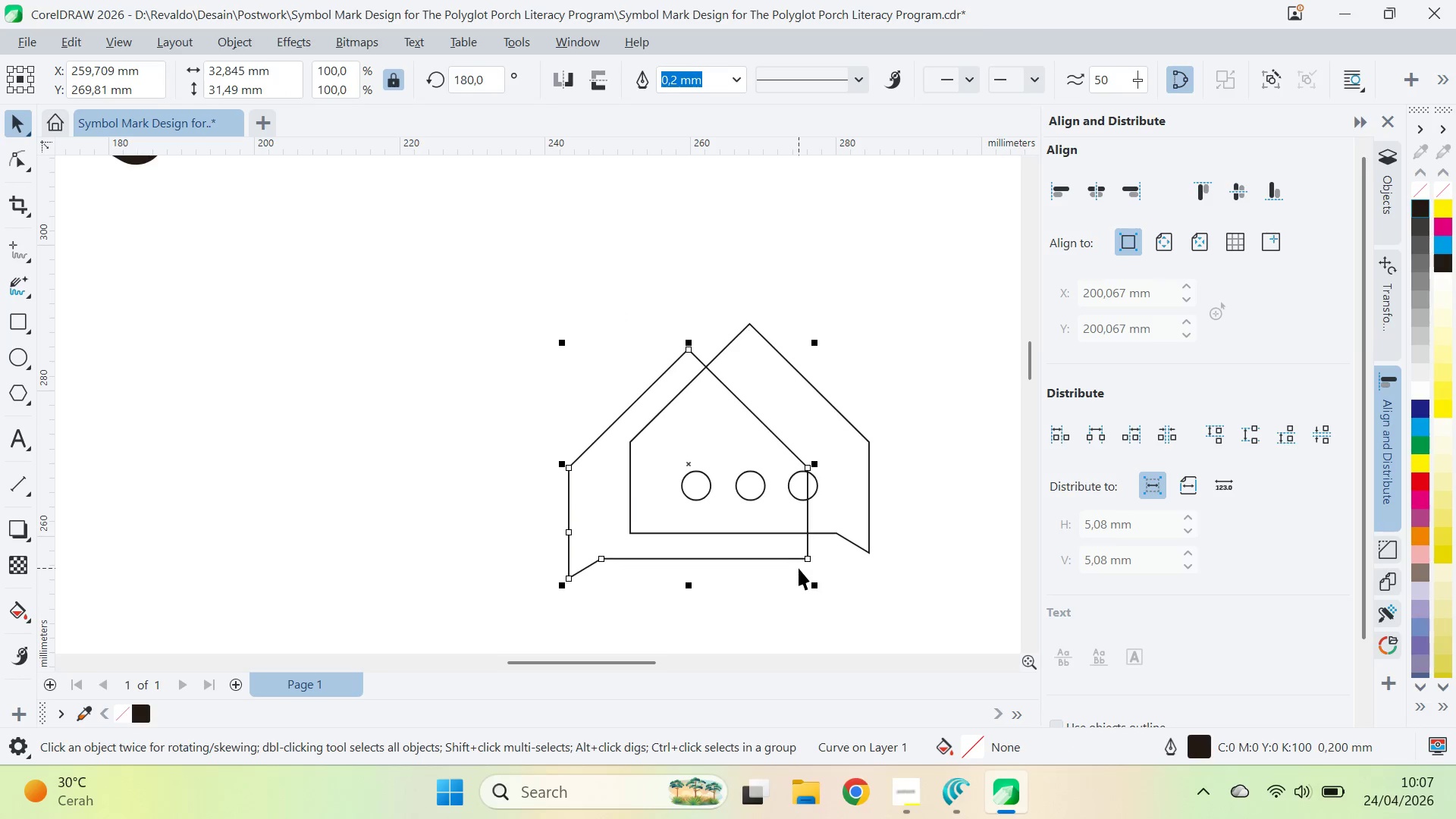 
key(ArrowUp)
 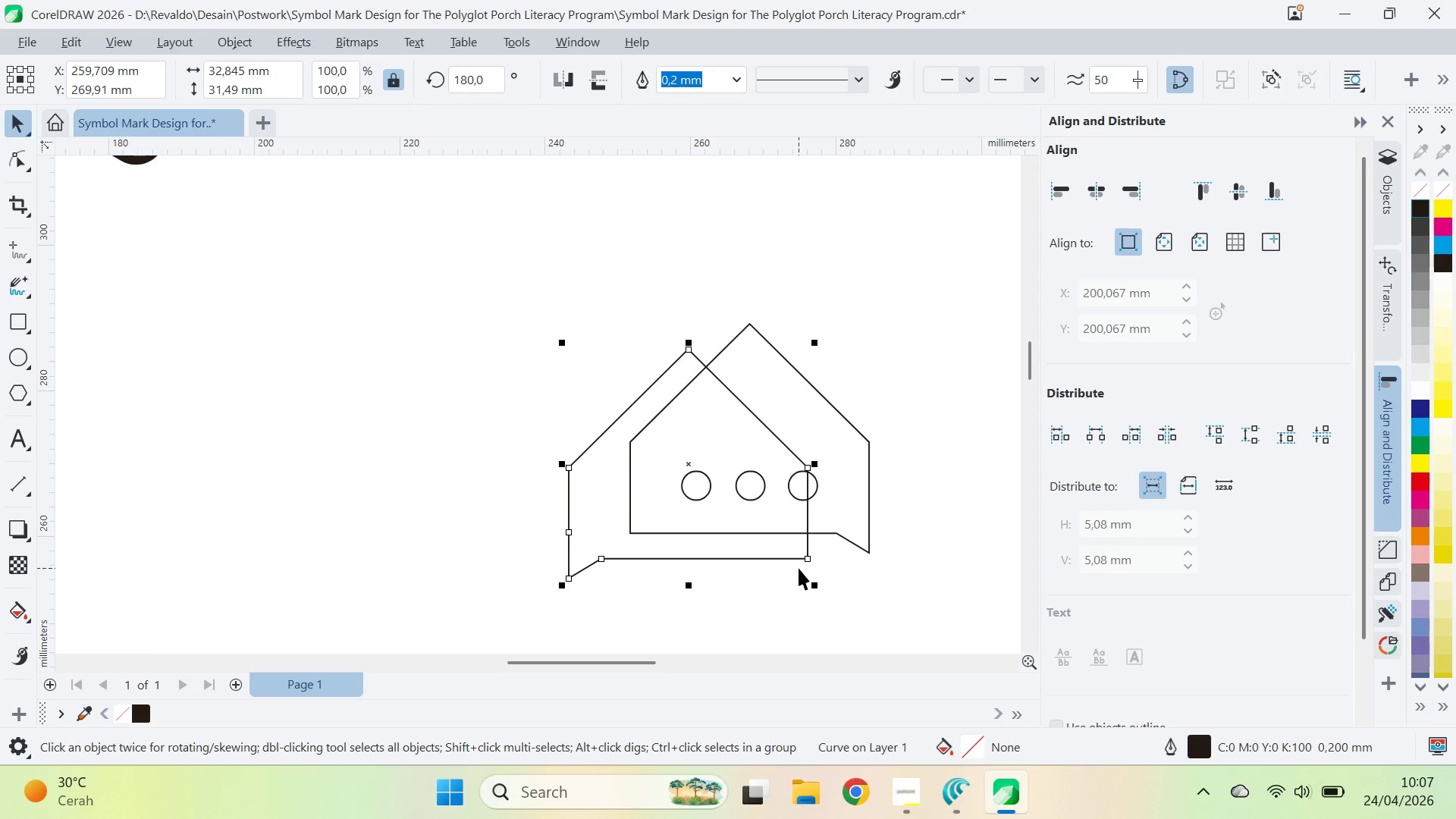 
key(ArrowUp)
 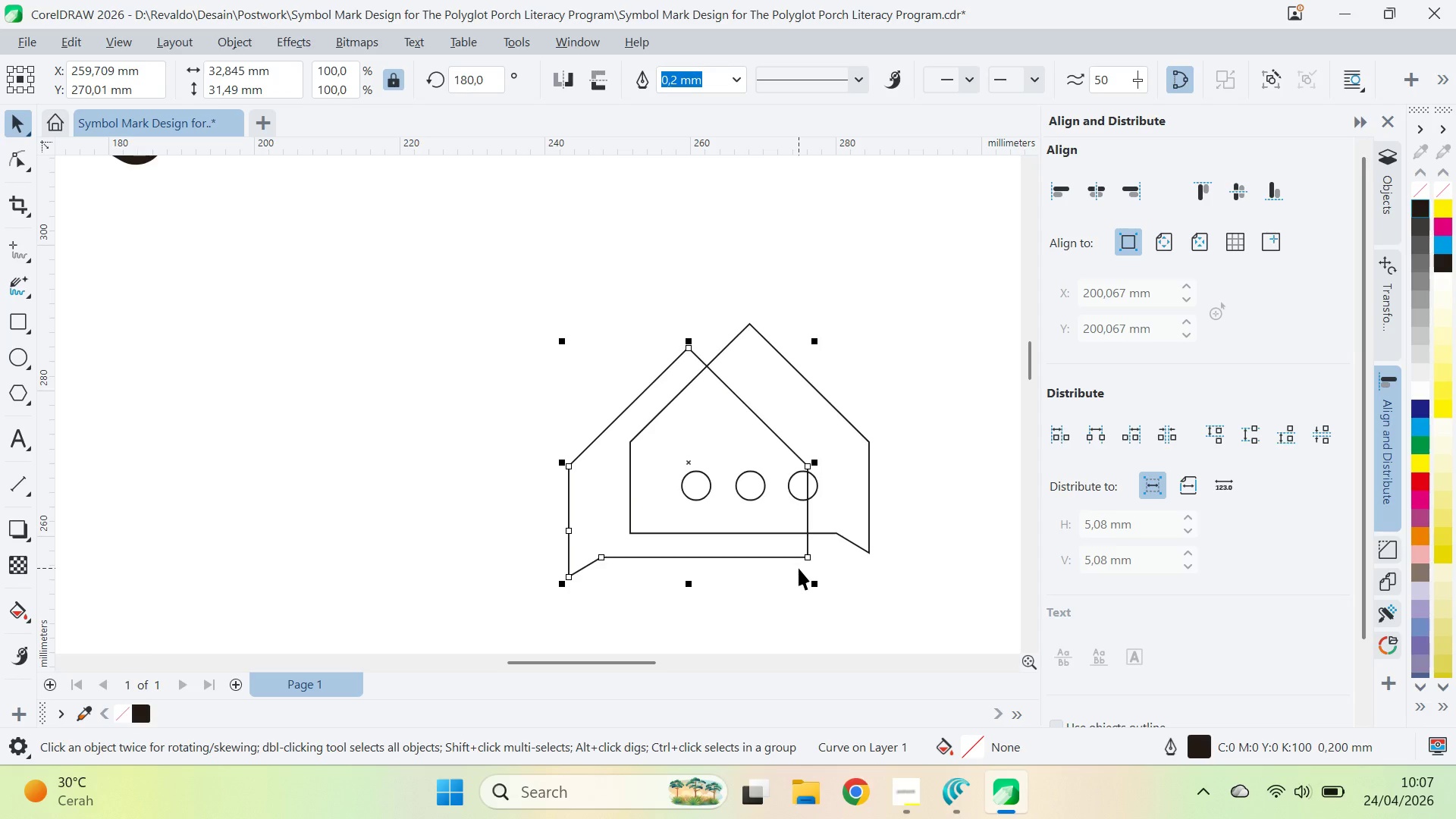 
key(ArrowUp)
 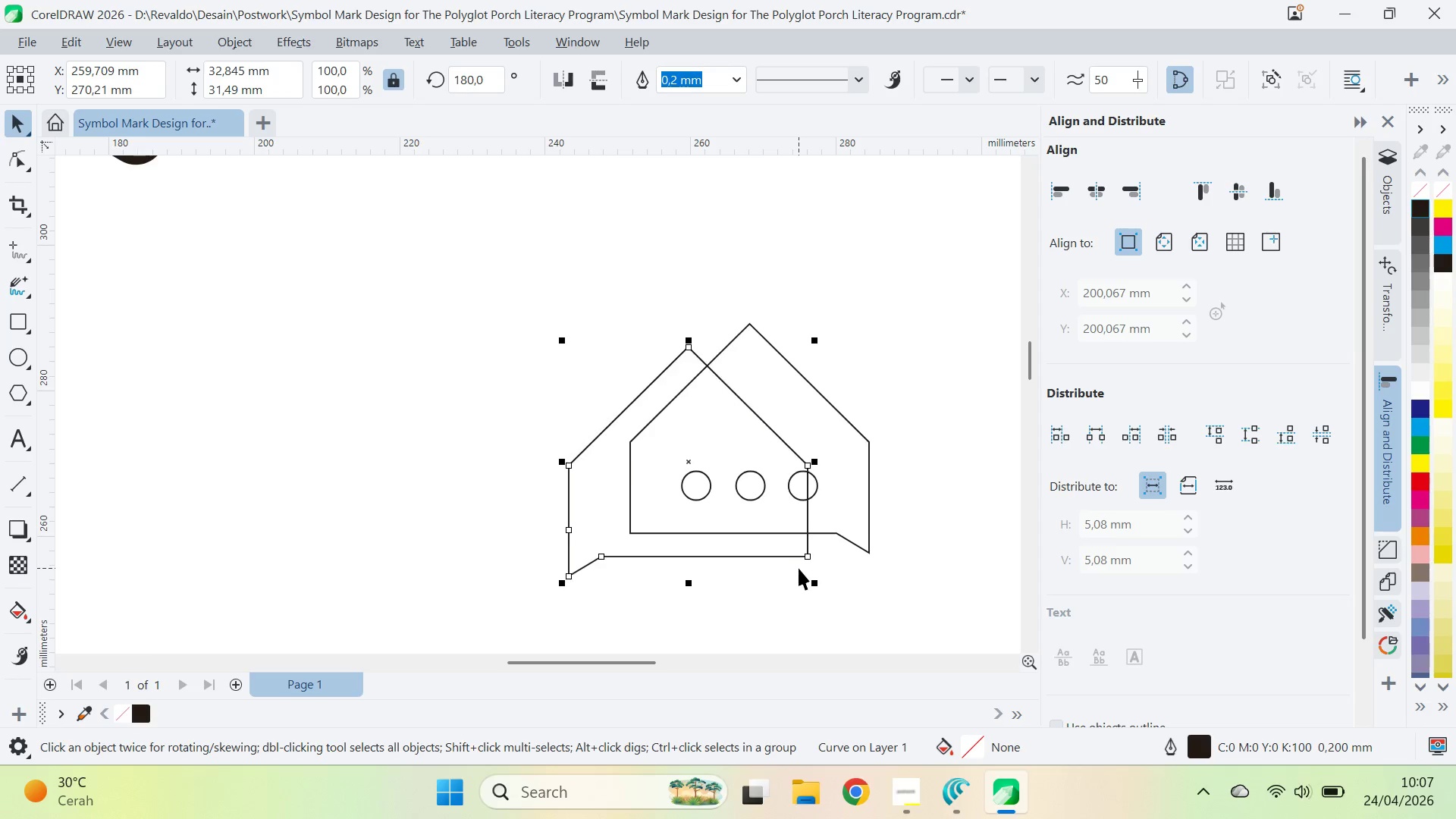 
key(ArrowUp)
 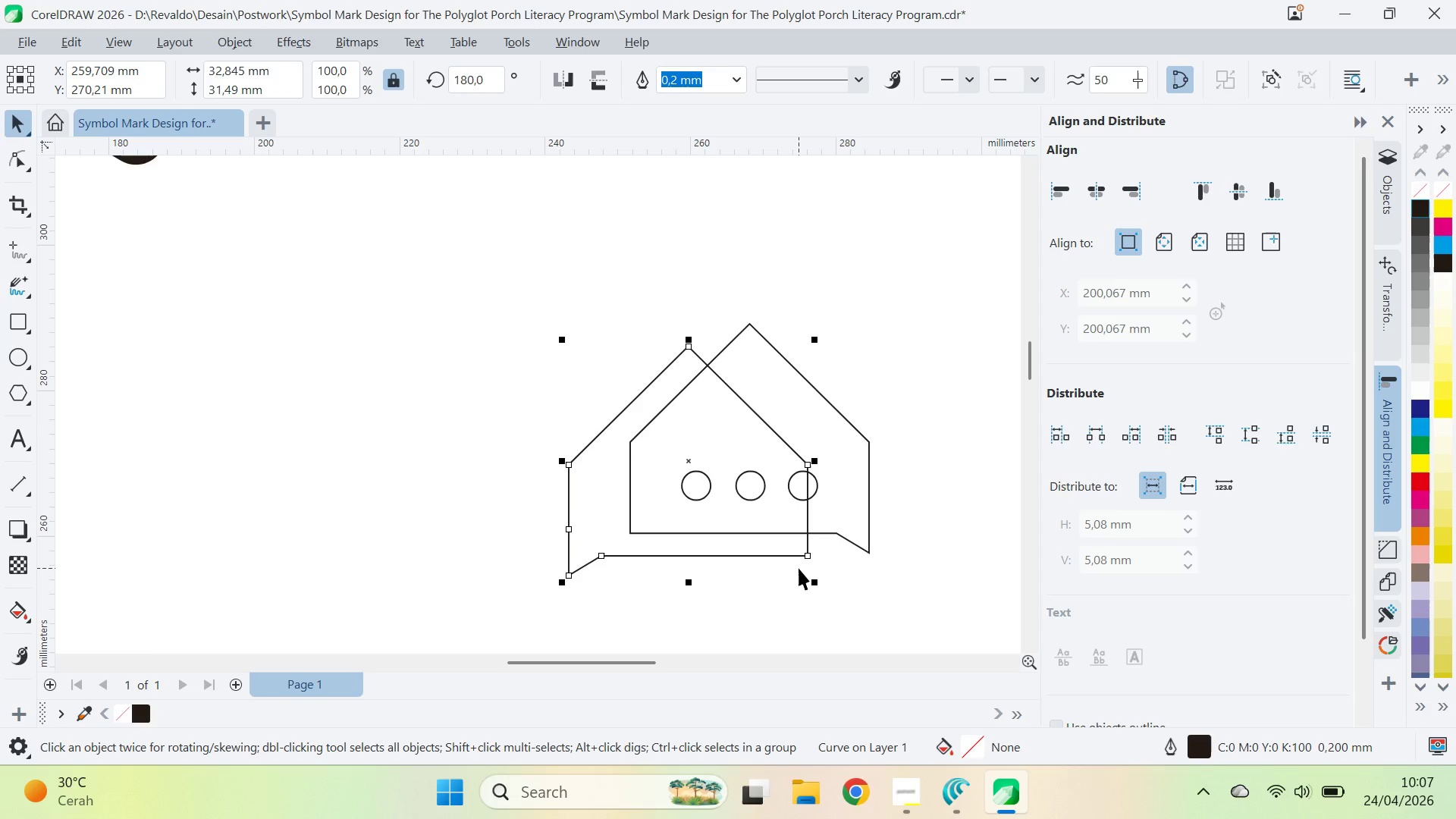 
key(ArrowUp)
 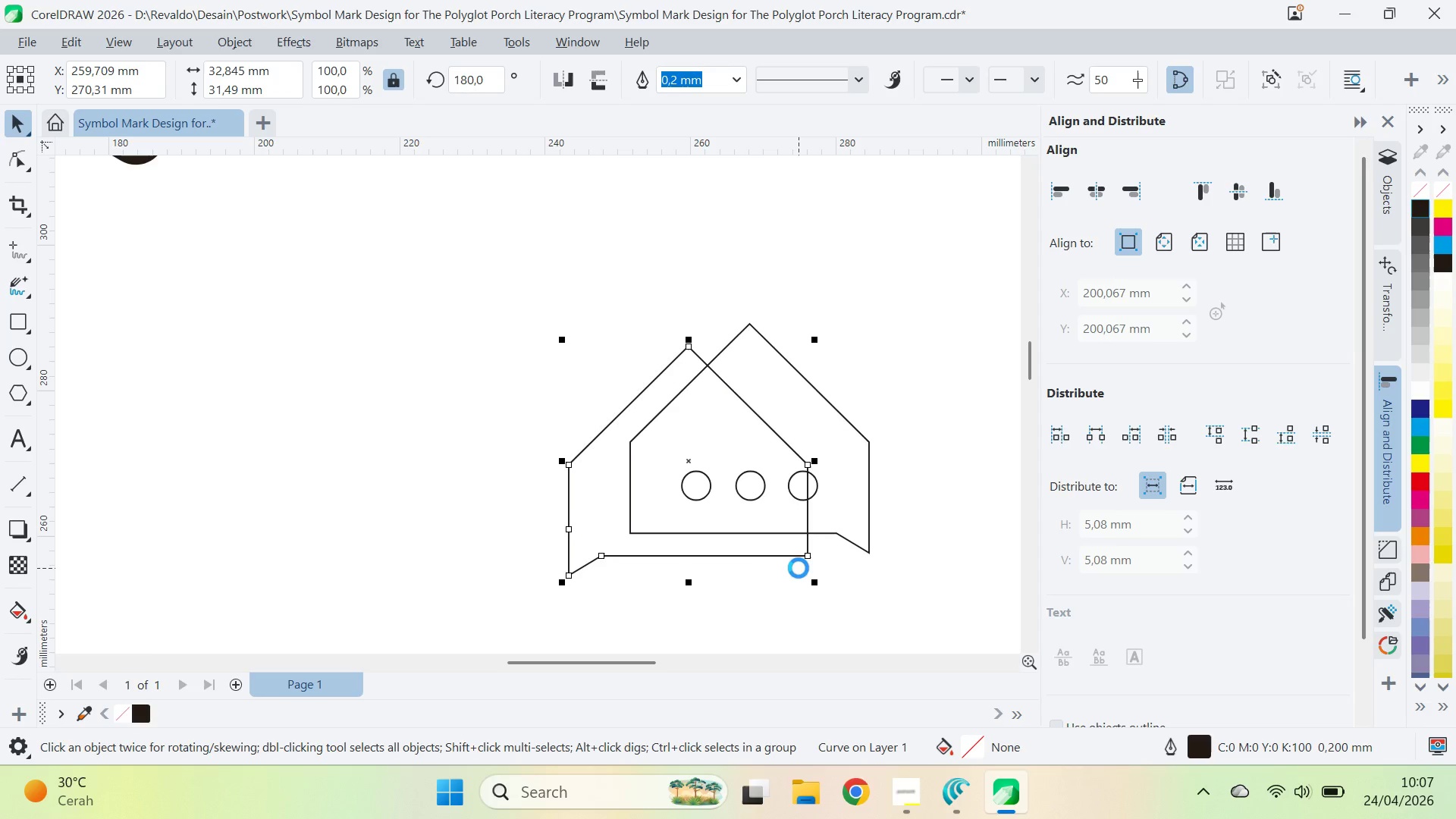 
key(ArrowUp)
 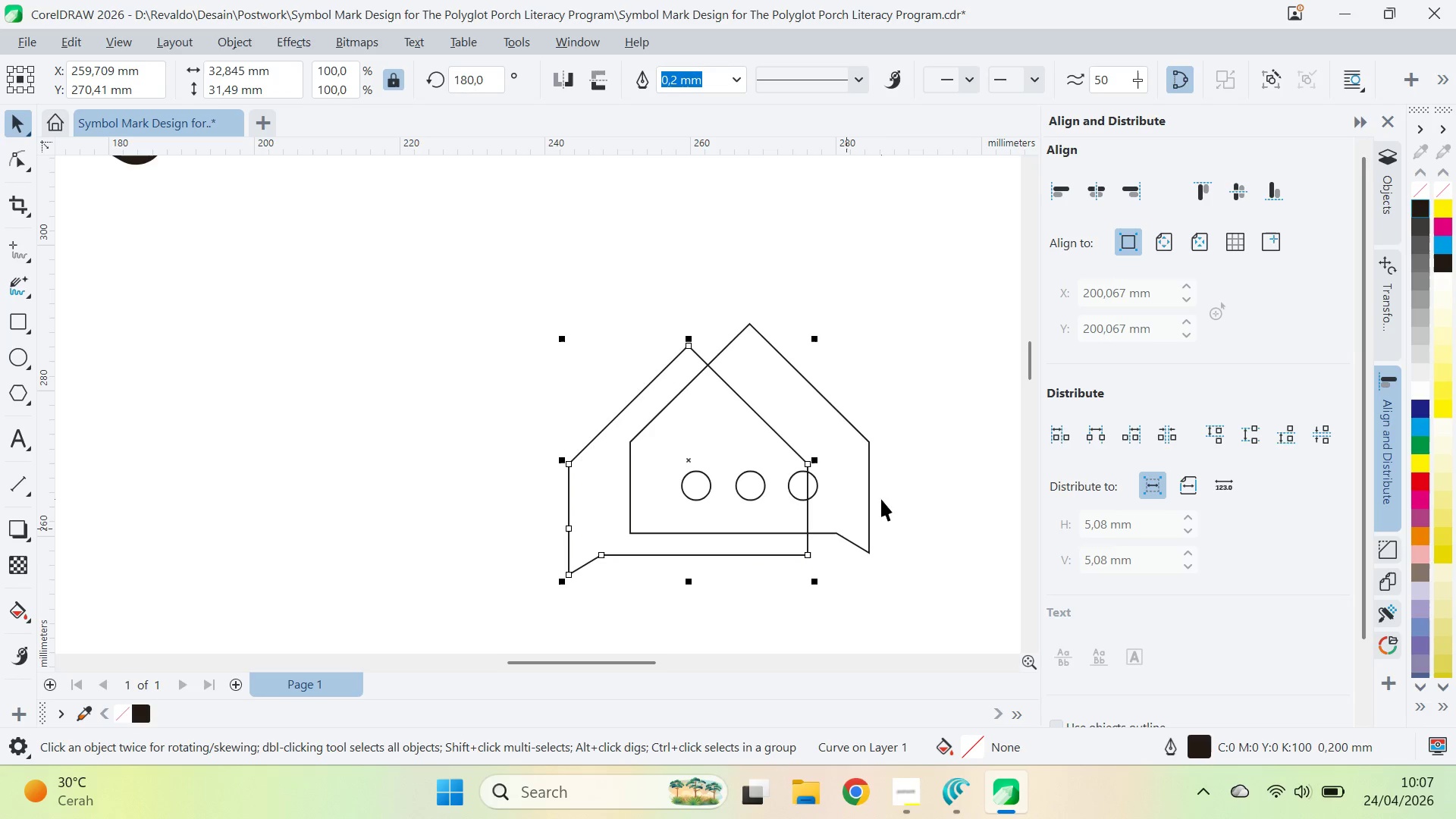 
left_click([863, 482])
 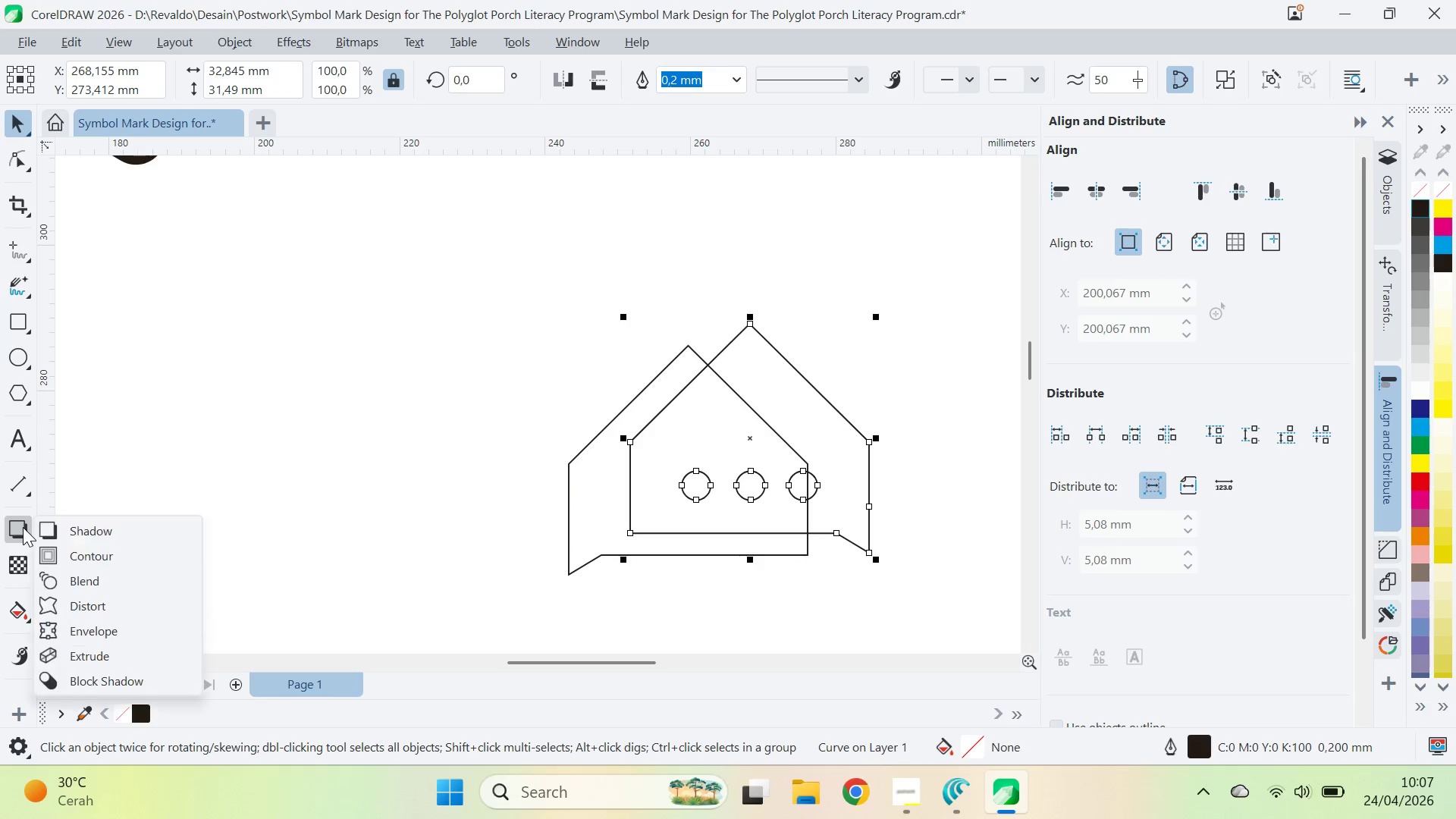 
left_click([75, 558])
 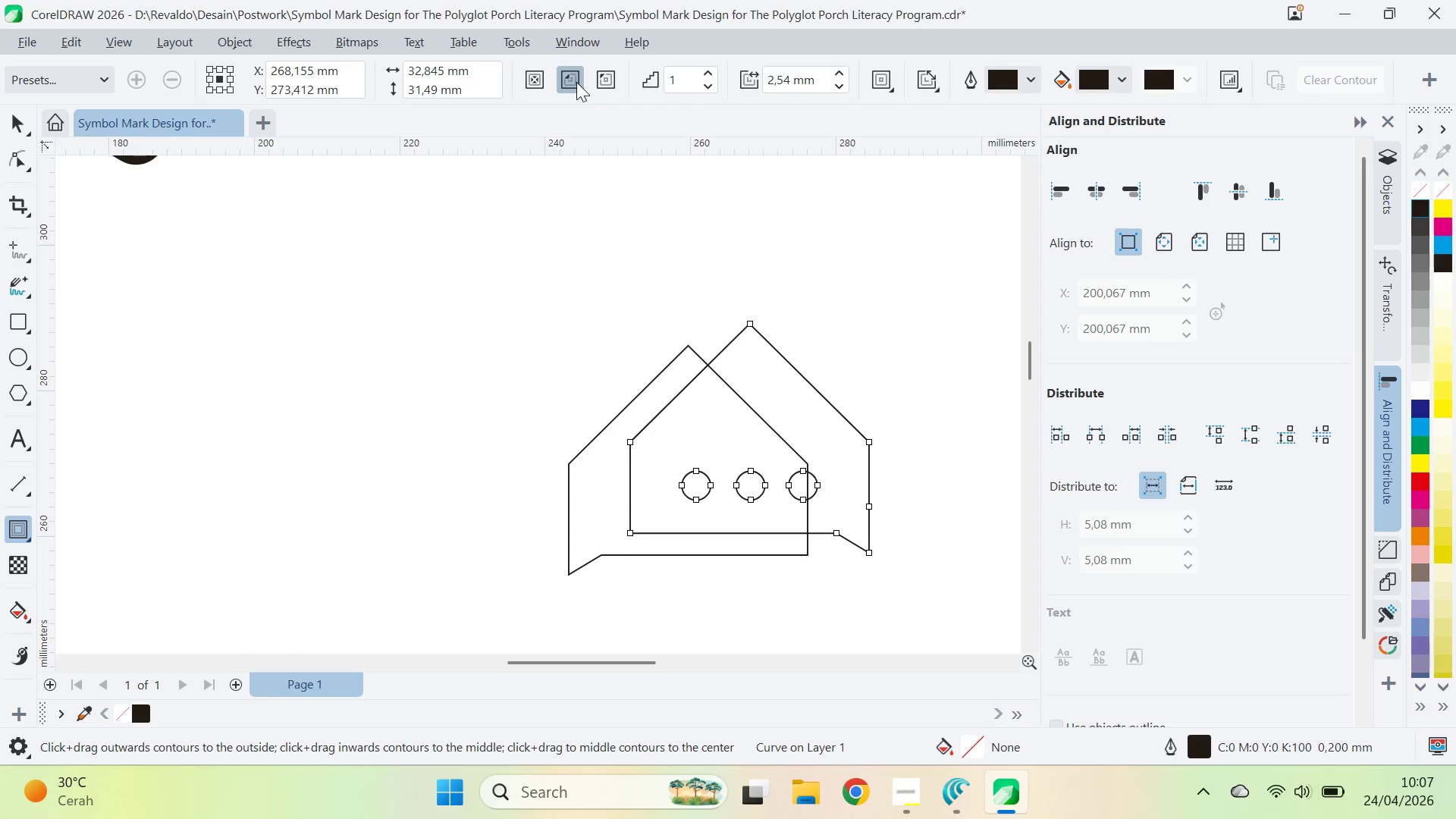 
left_click([604, 87])
 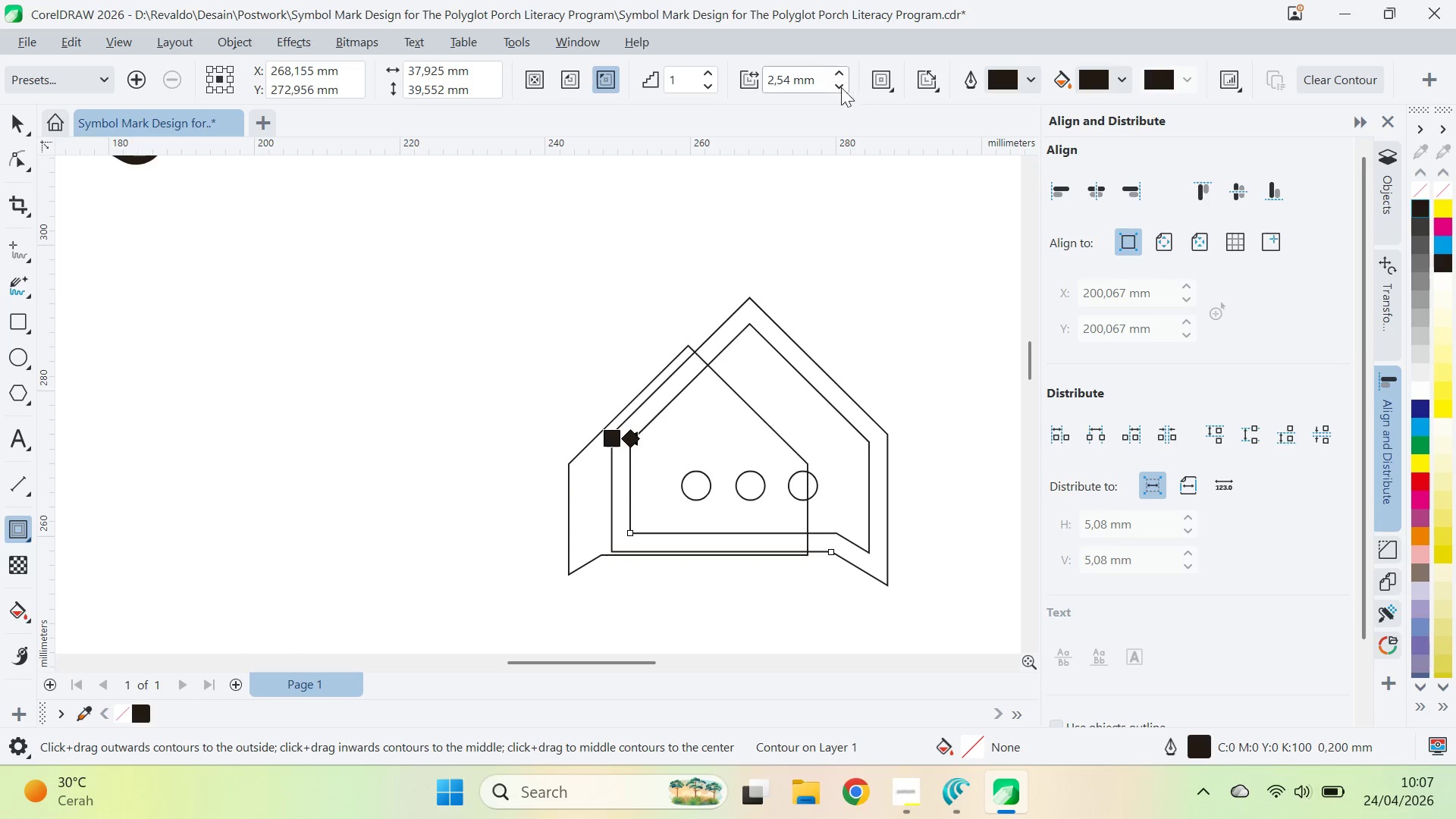 
double_click([839, 88])
 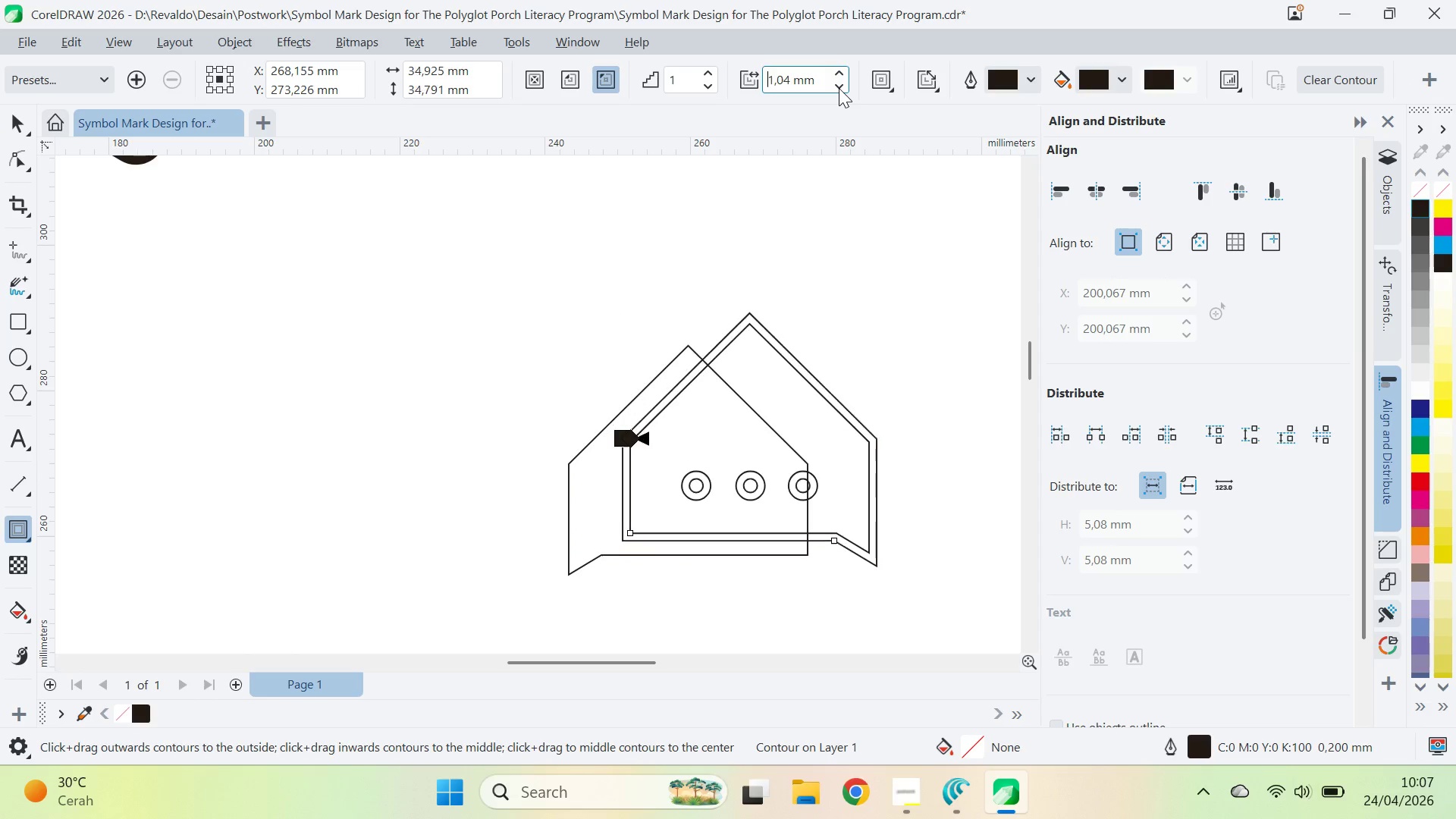 
triple_click([839, 88])
 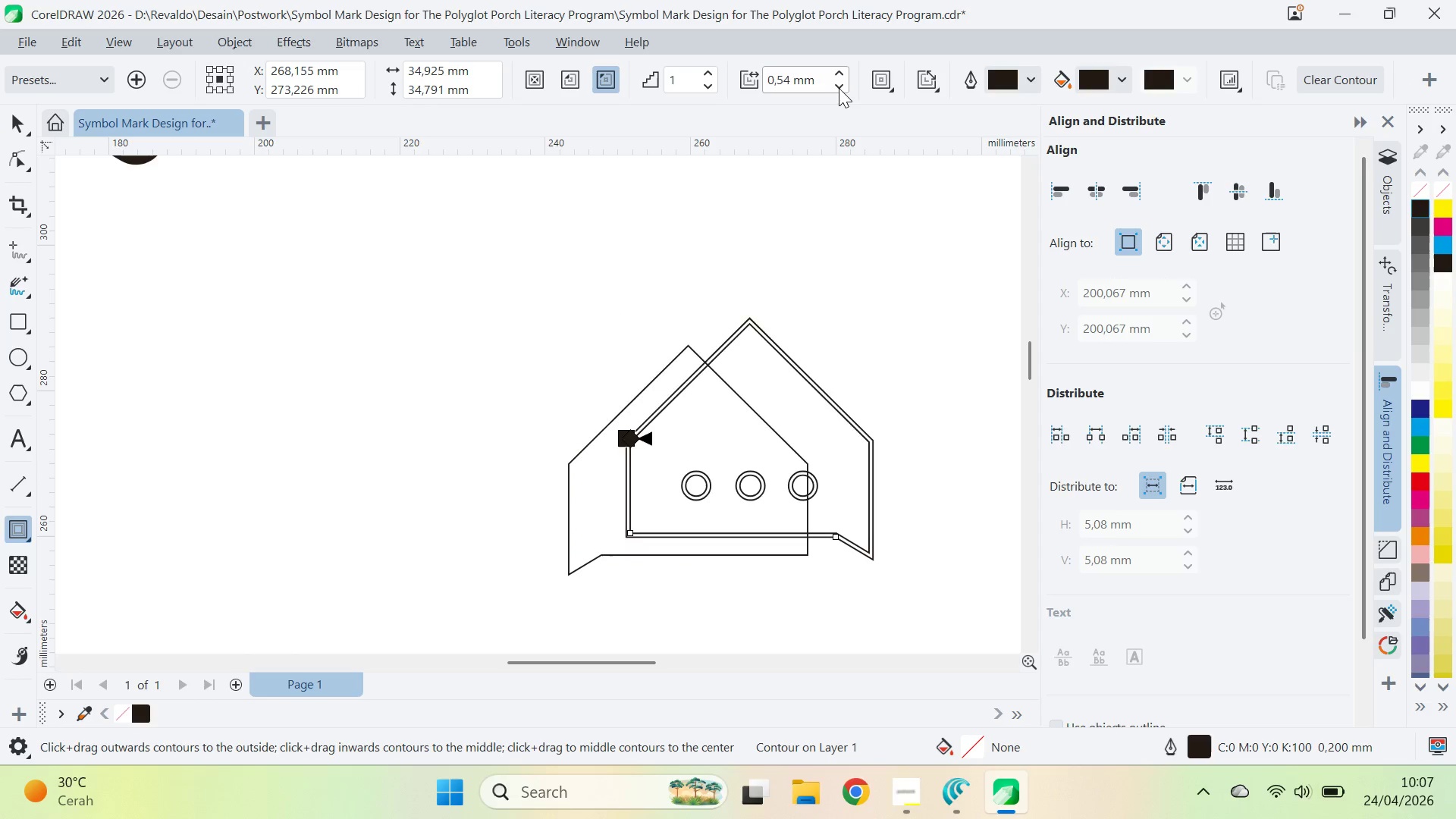 
triple_click([839, 88])
 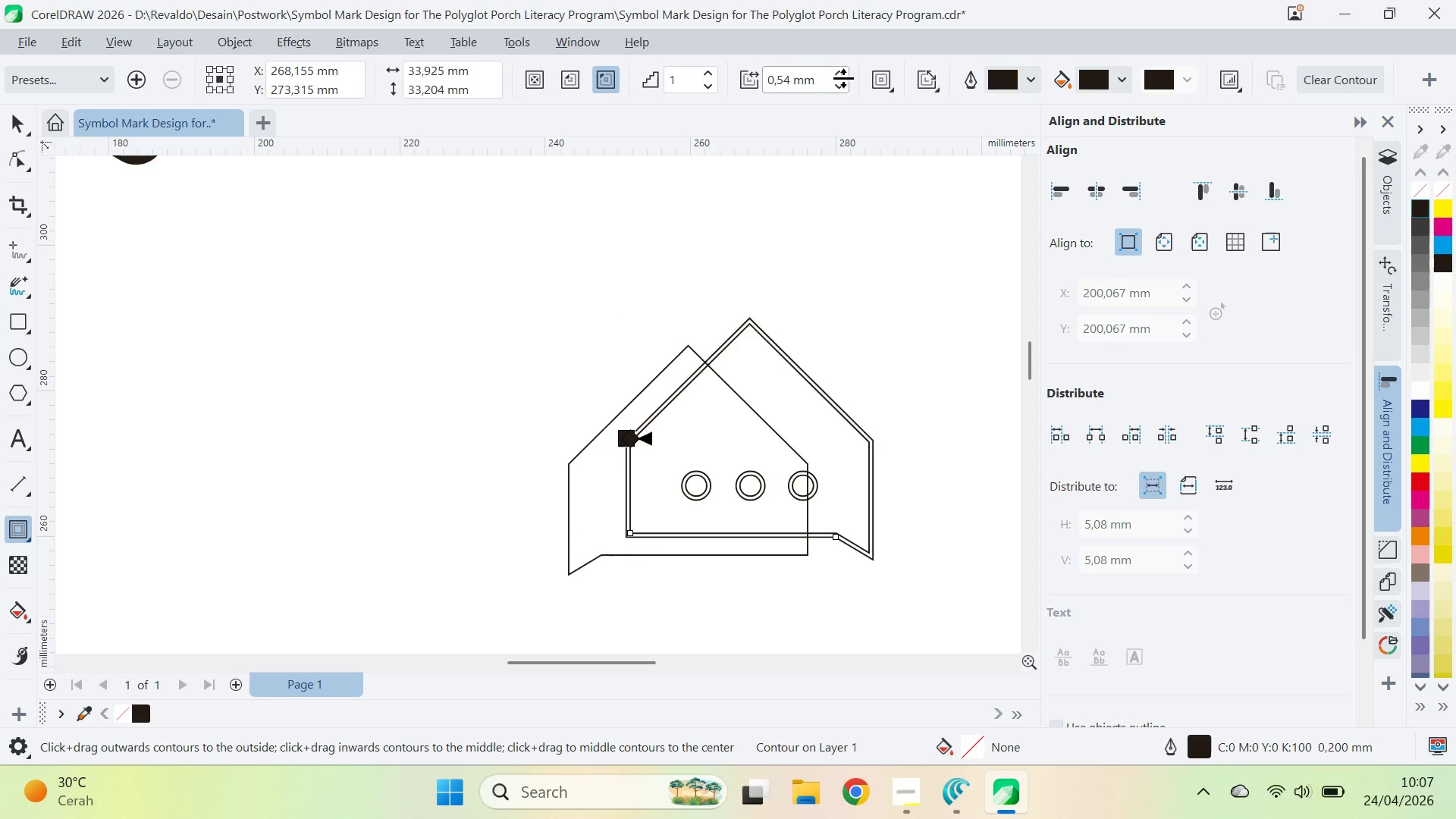 
triple_click([843, 78])
 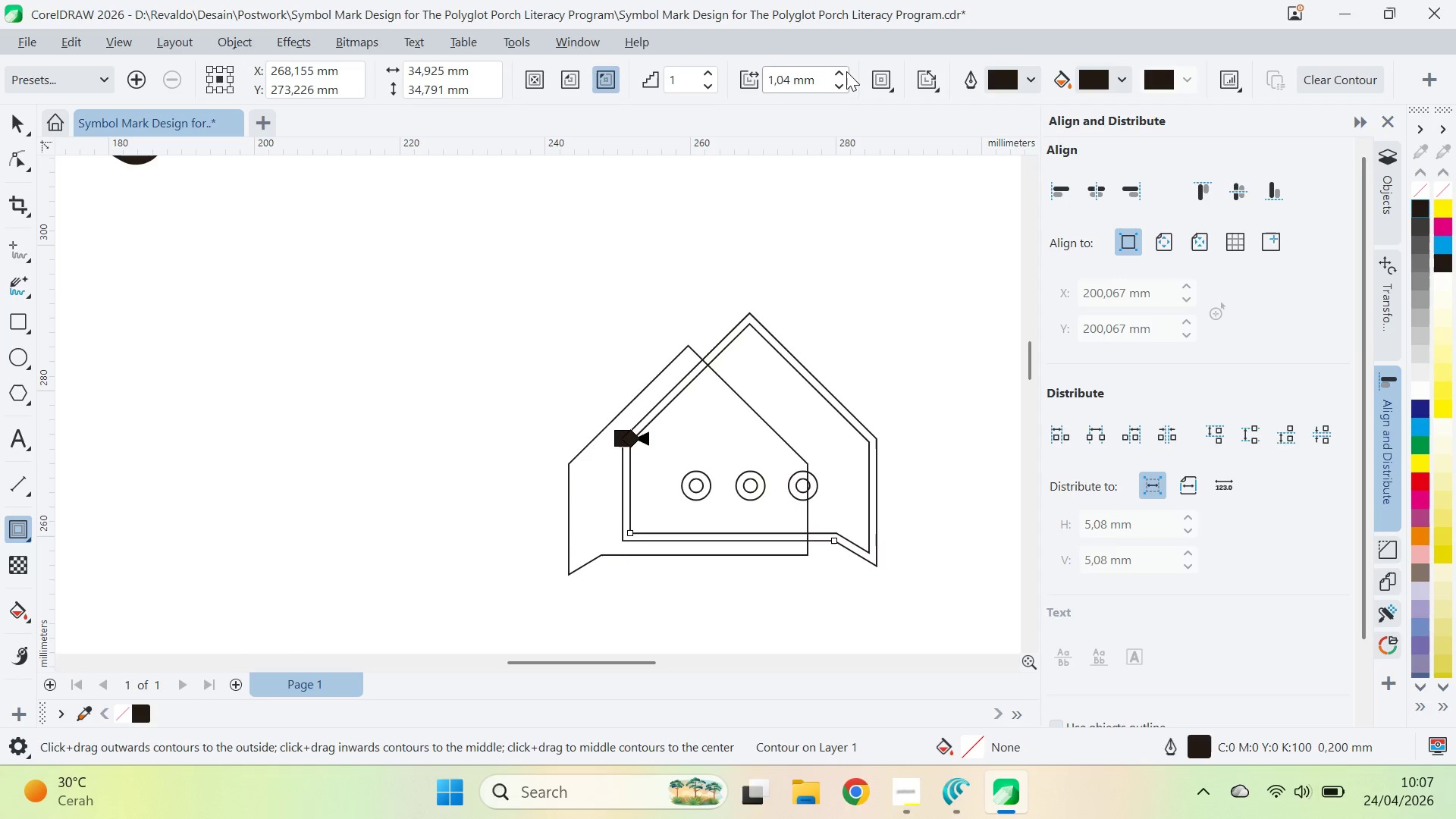 
double_click([846, 71])
 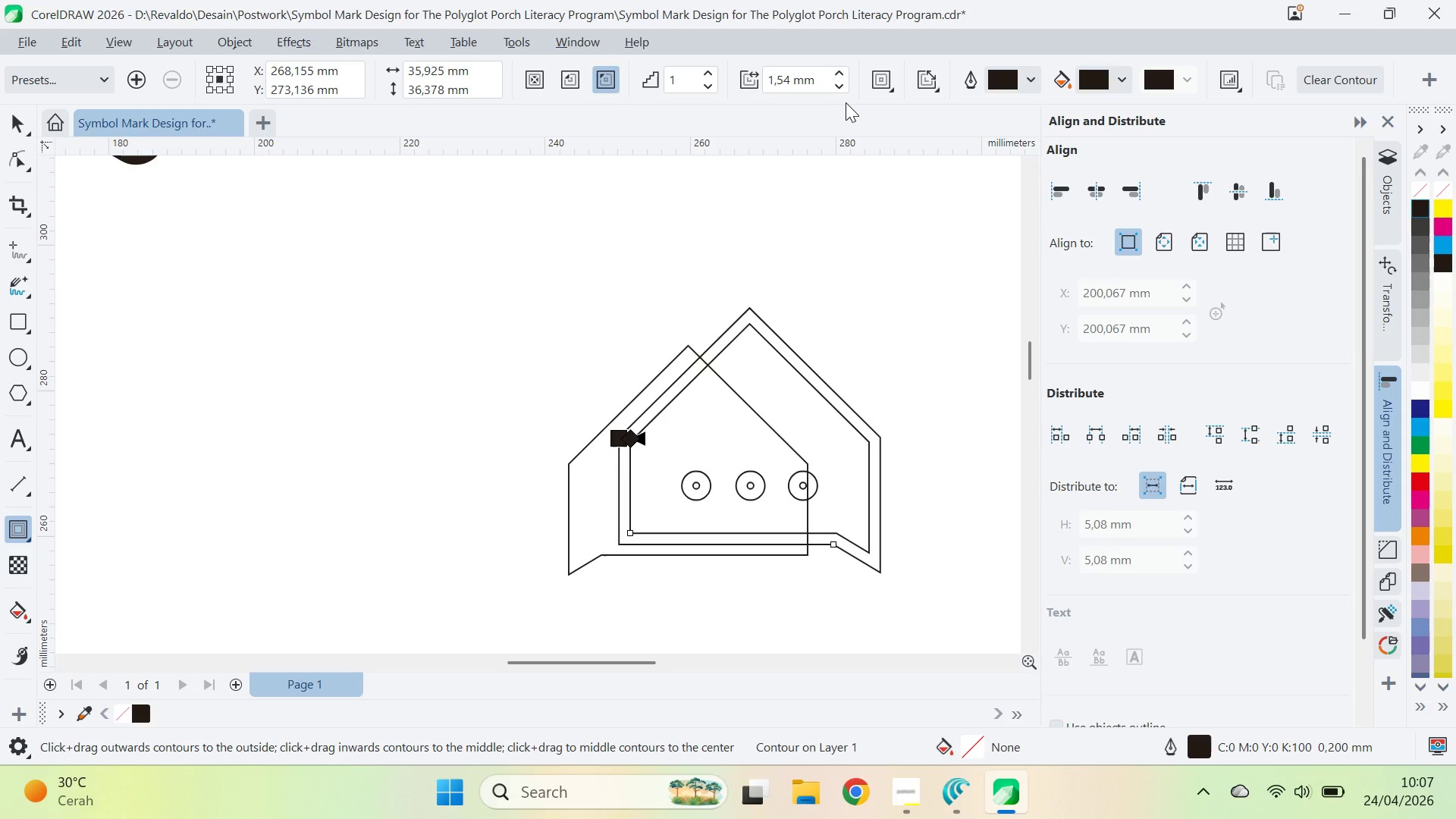 
left_click([843, 93])
 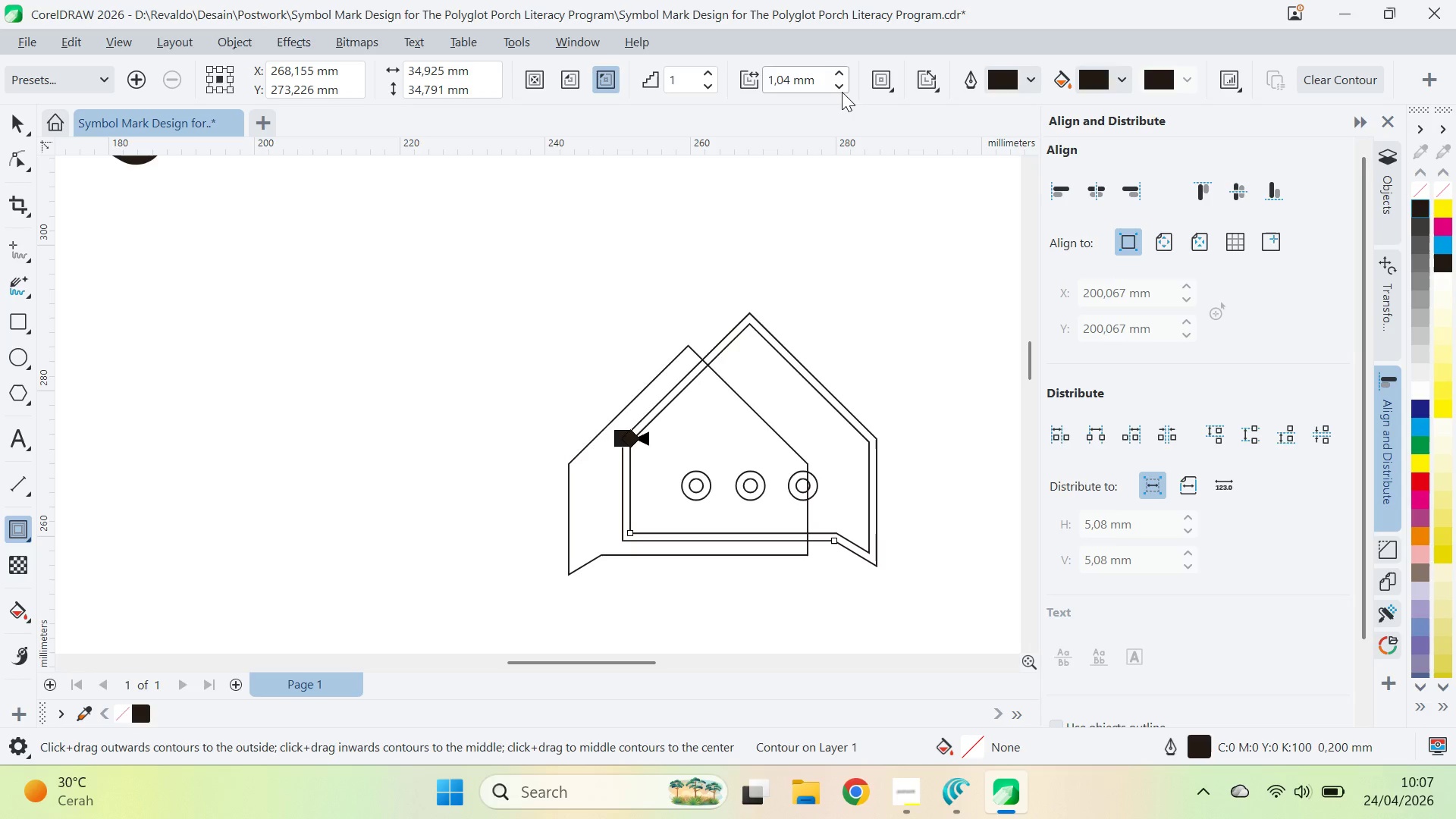 
key(V)
 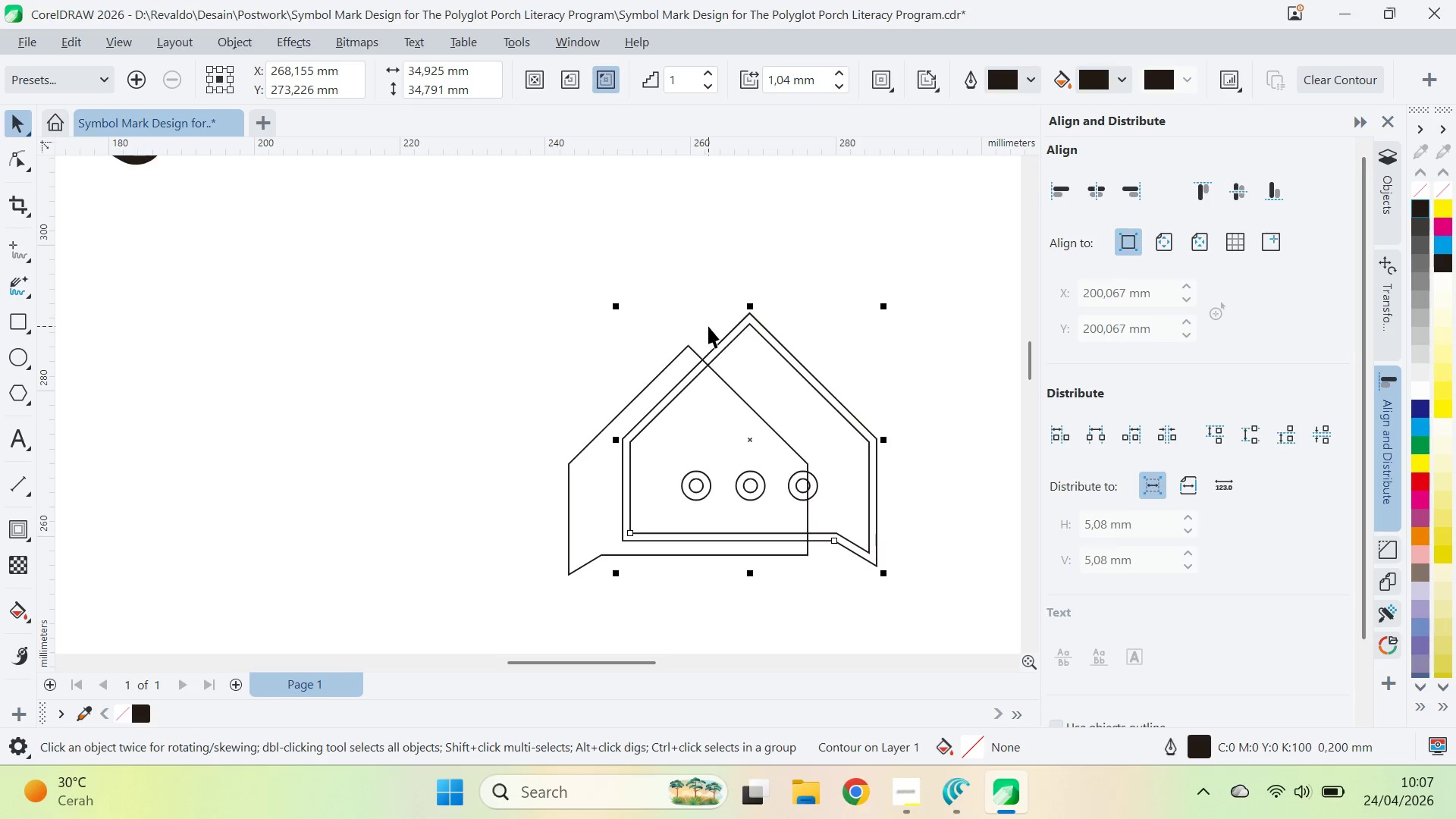 
key(Control+K)
 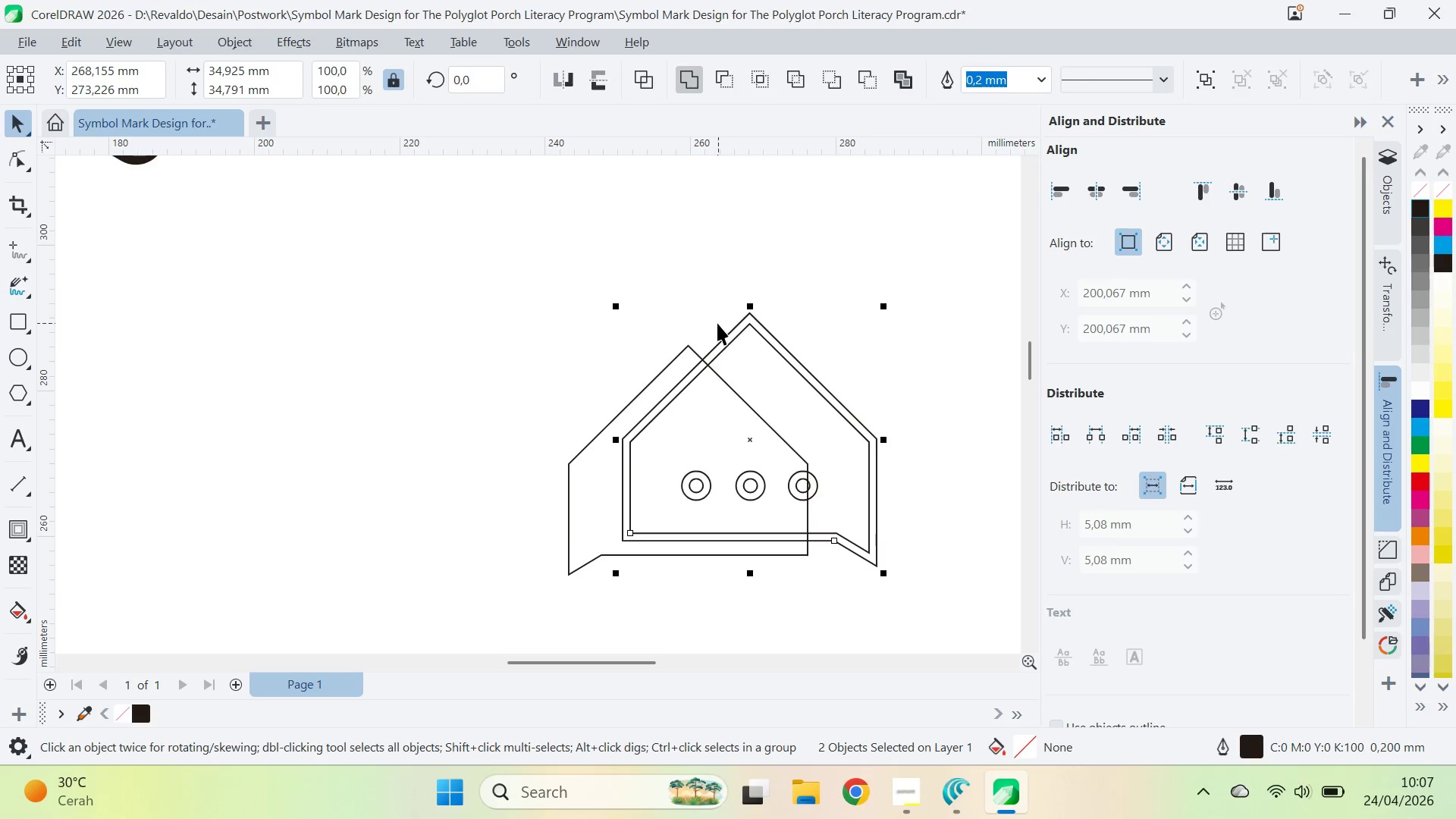 
left_click([716, 307])
 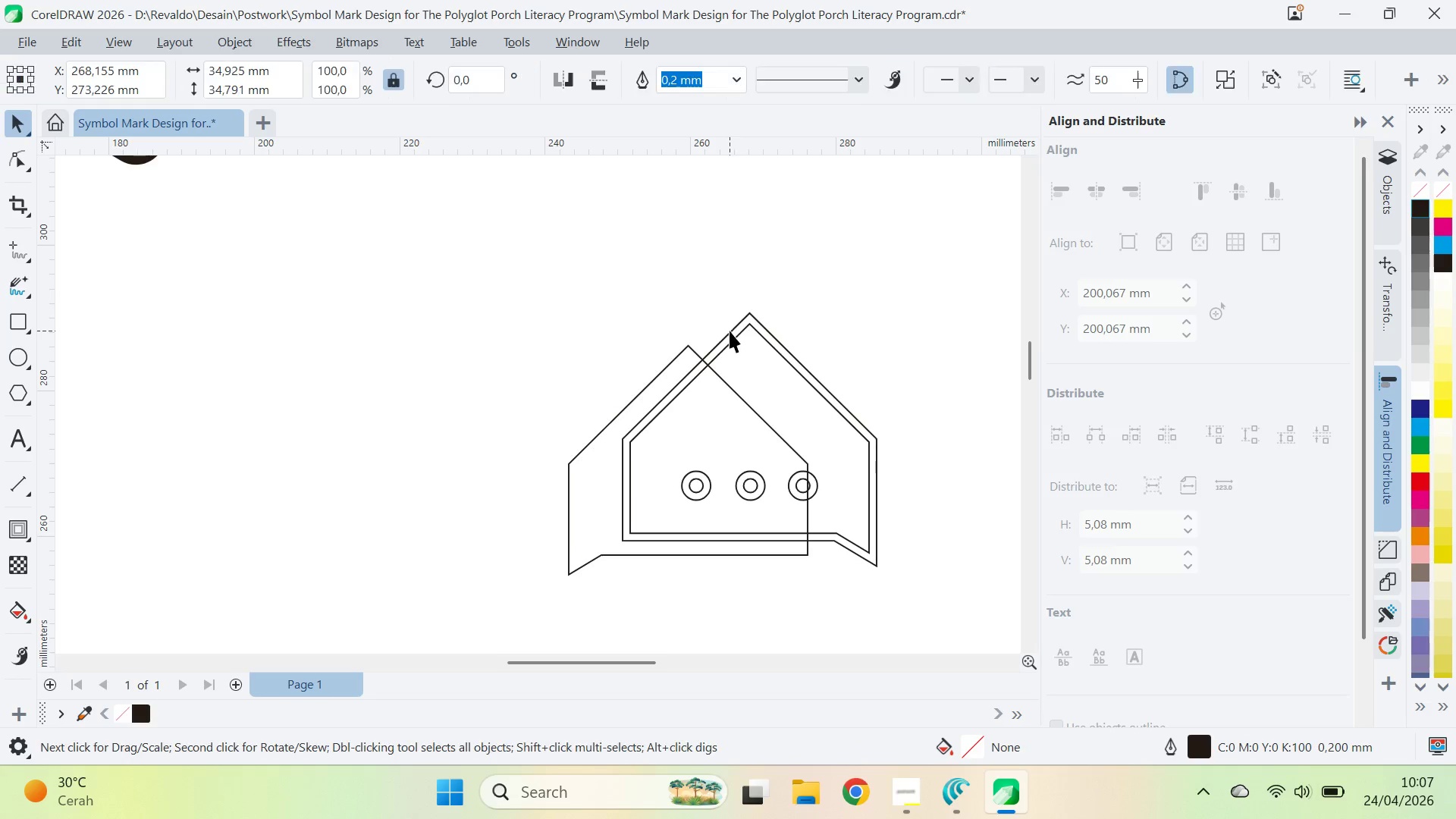 
hold_key(key=ShiftLeft, duration=0.58)
 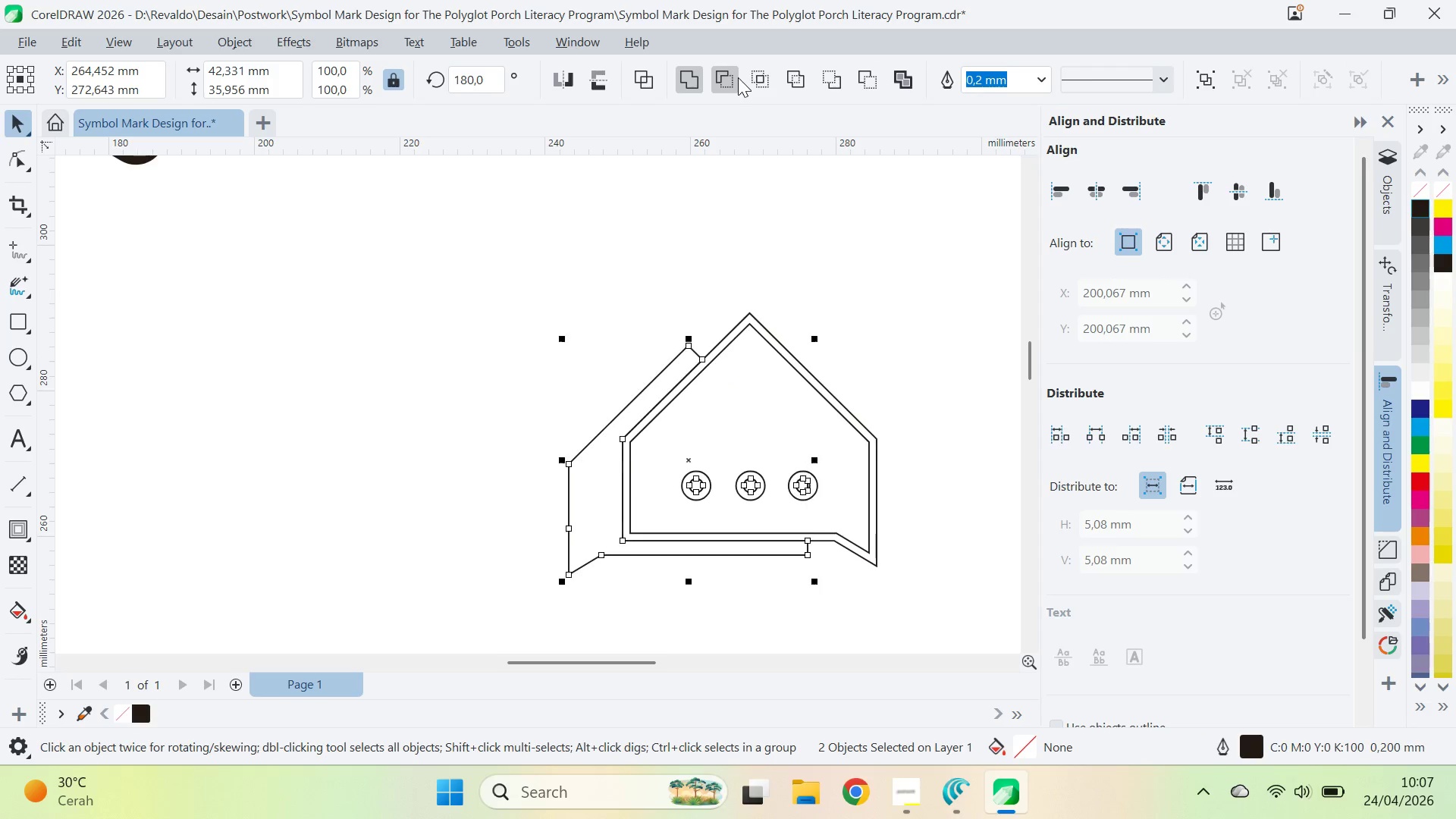 
double_click([865, 334])
 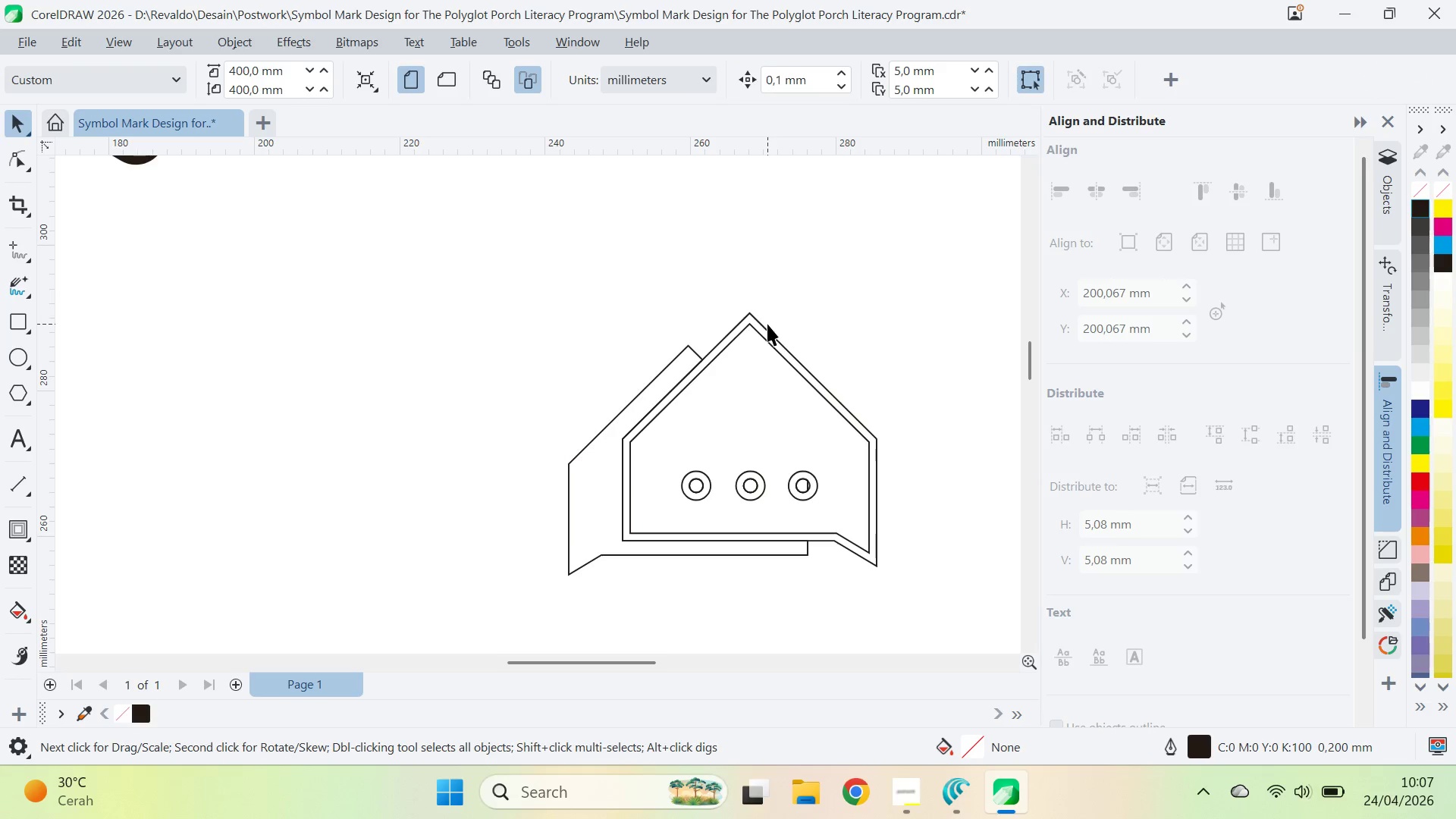 
left_click([769, 331])
 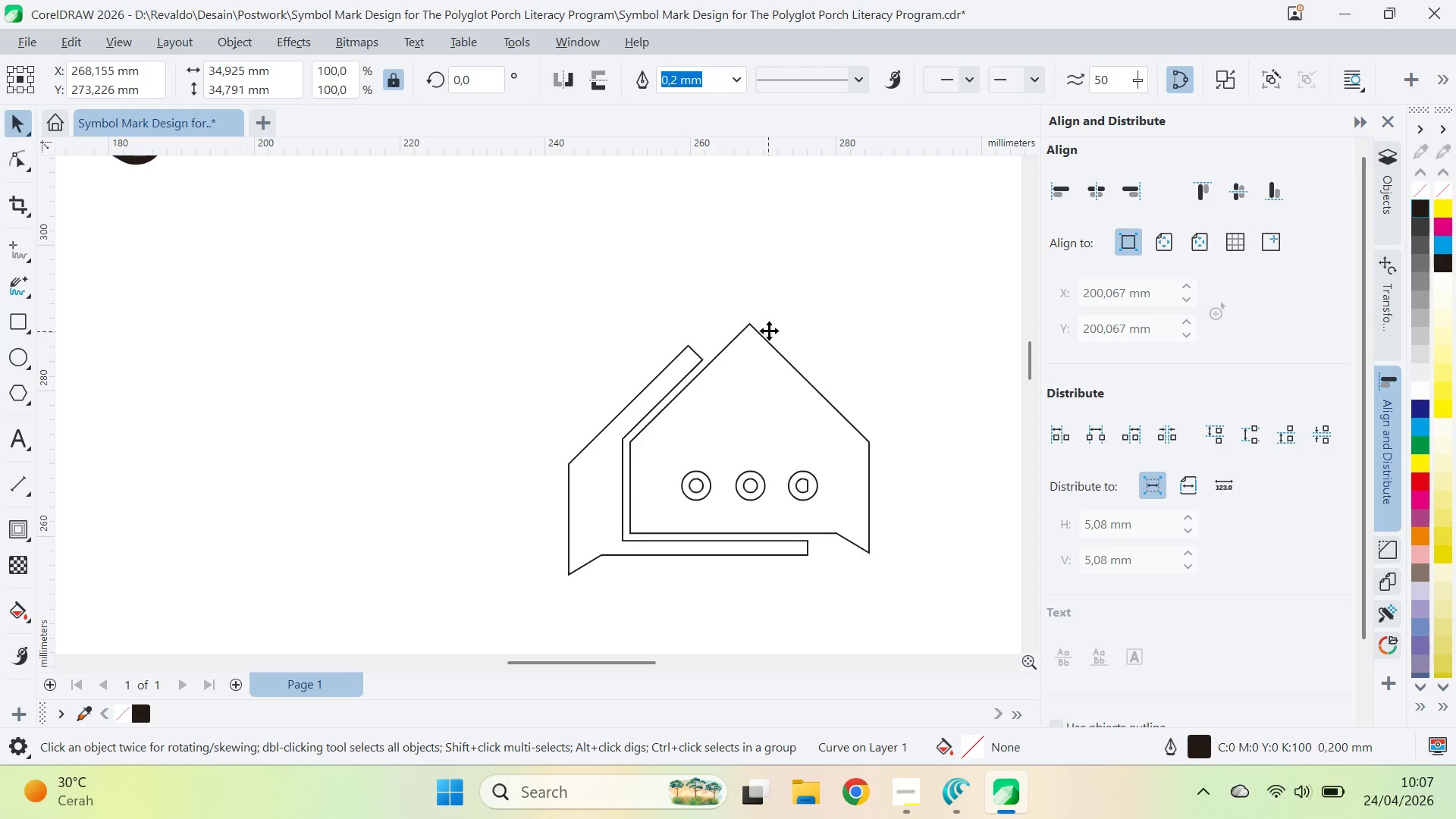 
key(Delete)
 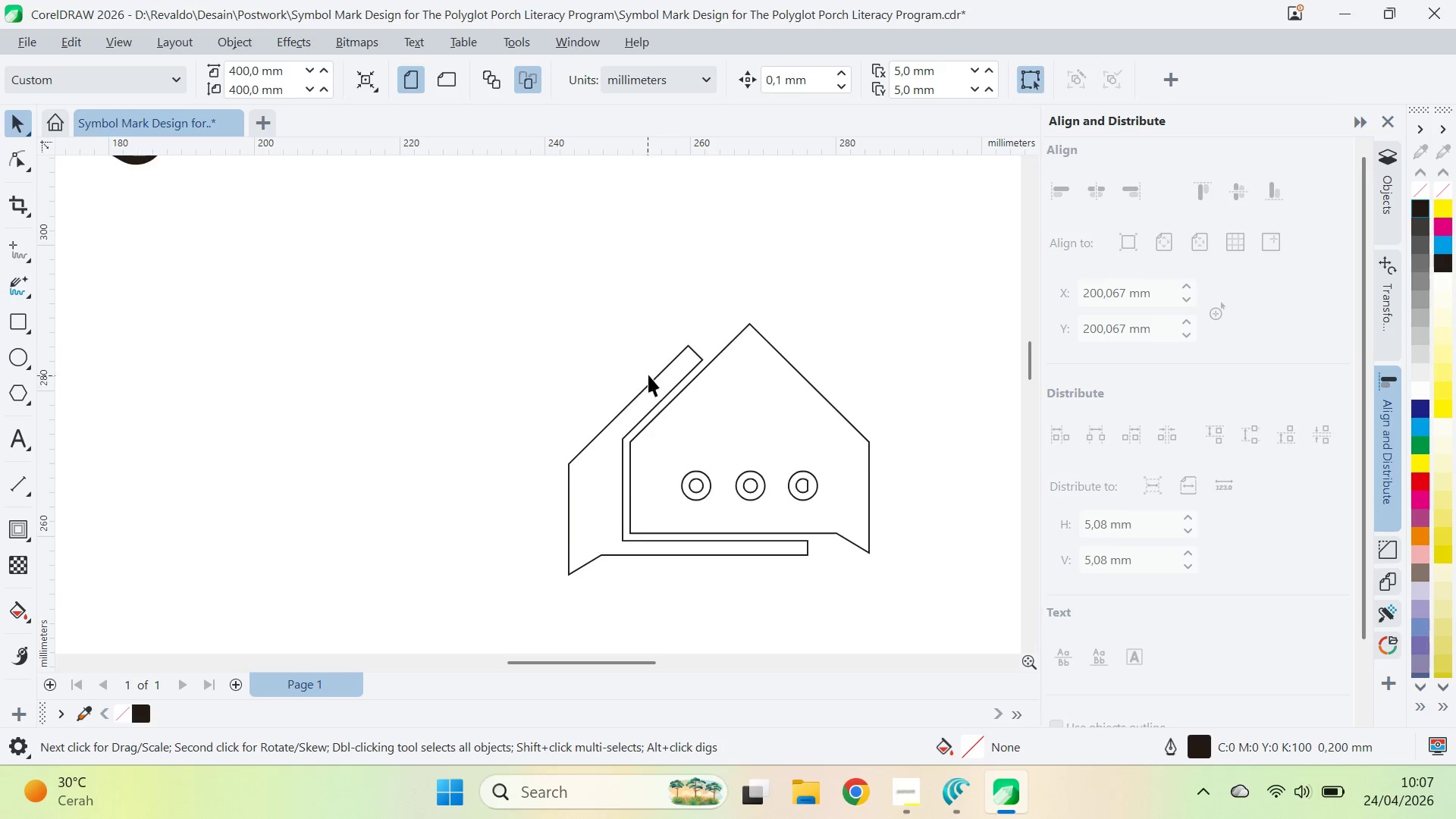 
left_click([665, 364])
 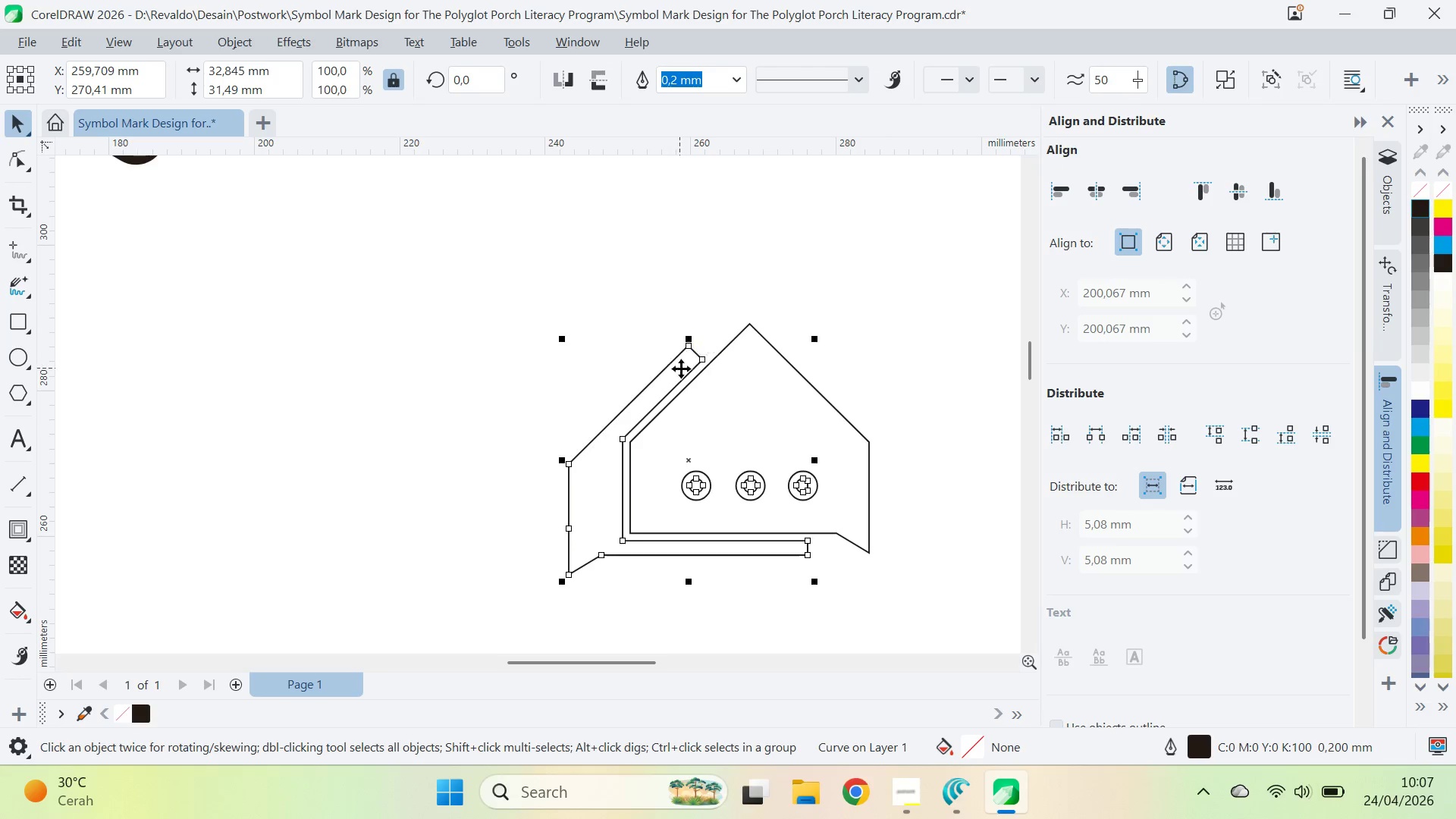 
key(A)
 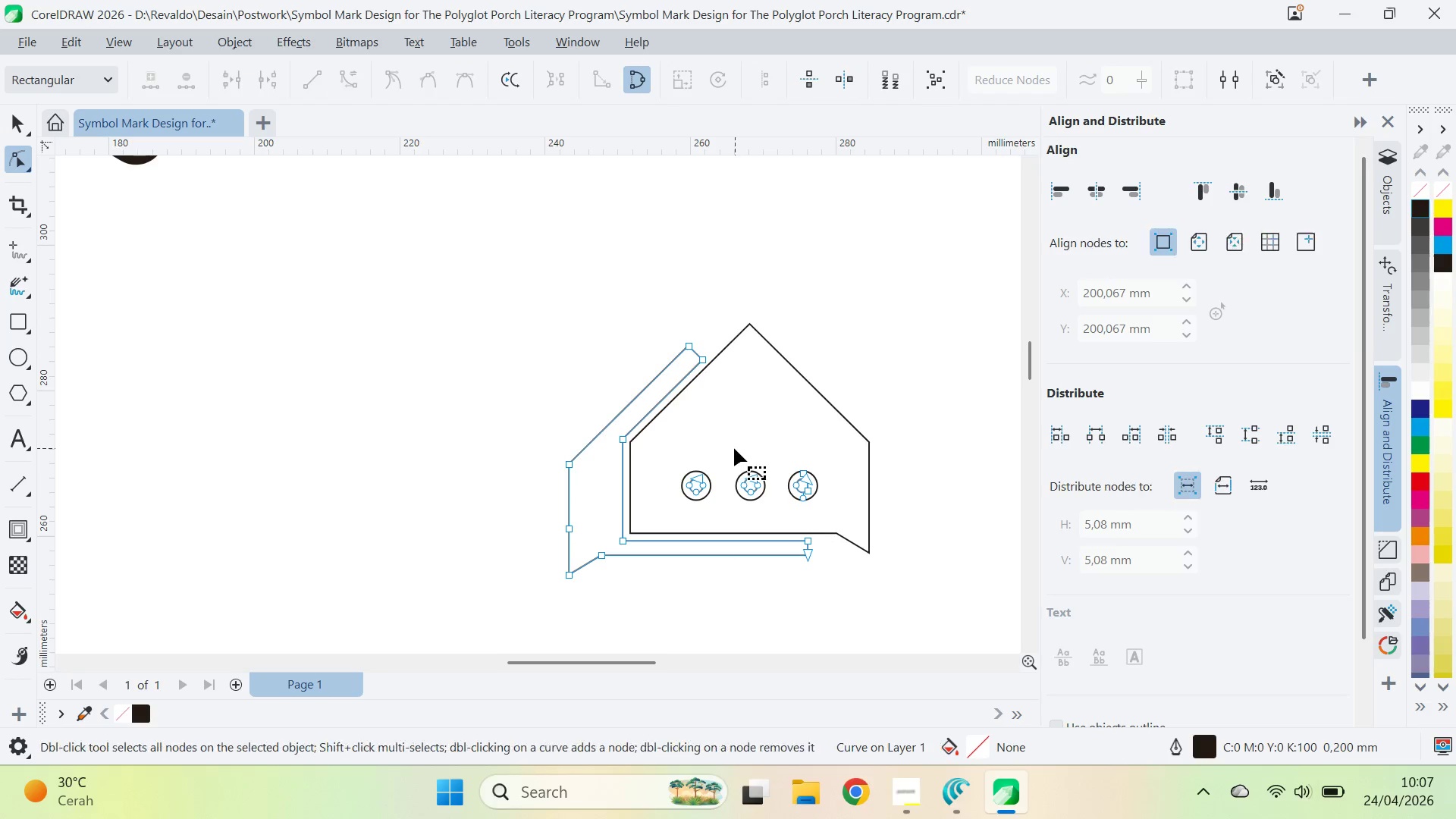 
hold_key(key=AltLeft, duration=1.23)
left_click_drag(start_coordinate=[730, 447], to_coordinate=[826, 451])
 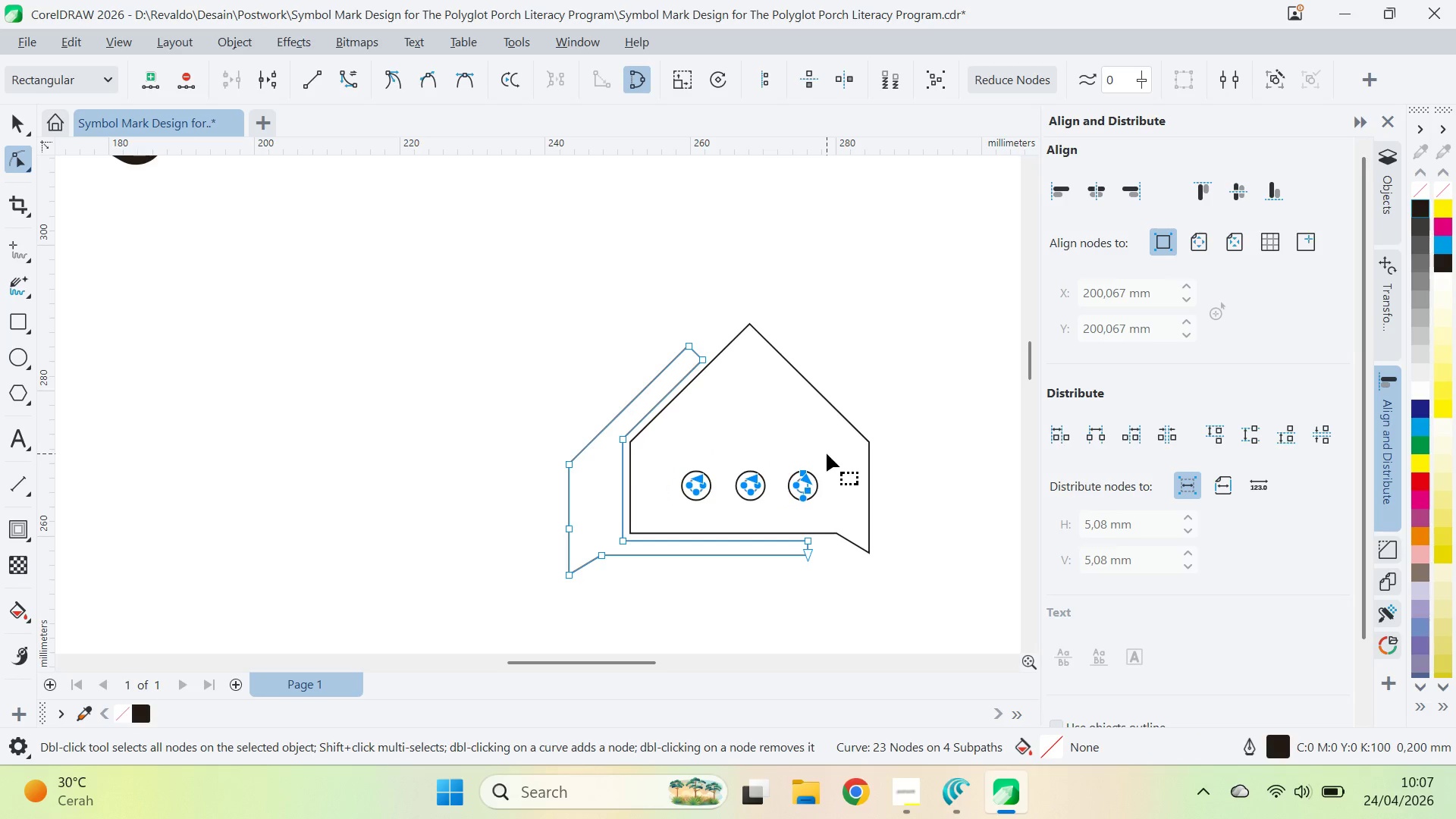 
key(Delete)
 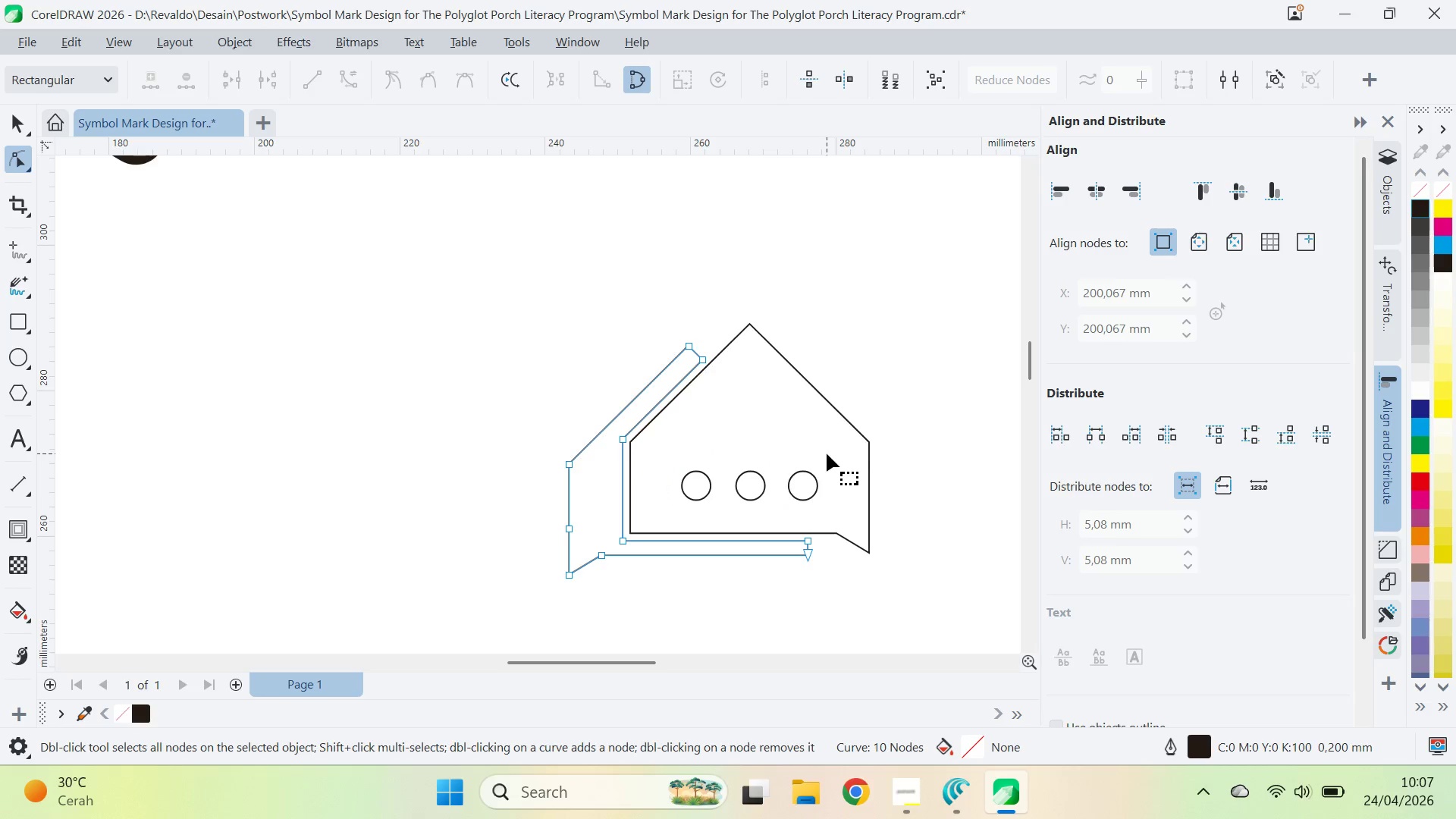 
key(V)
 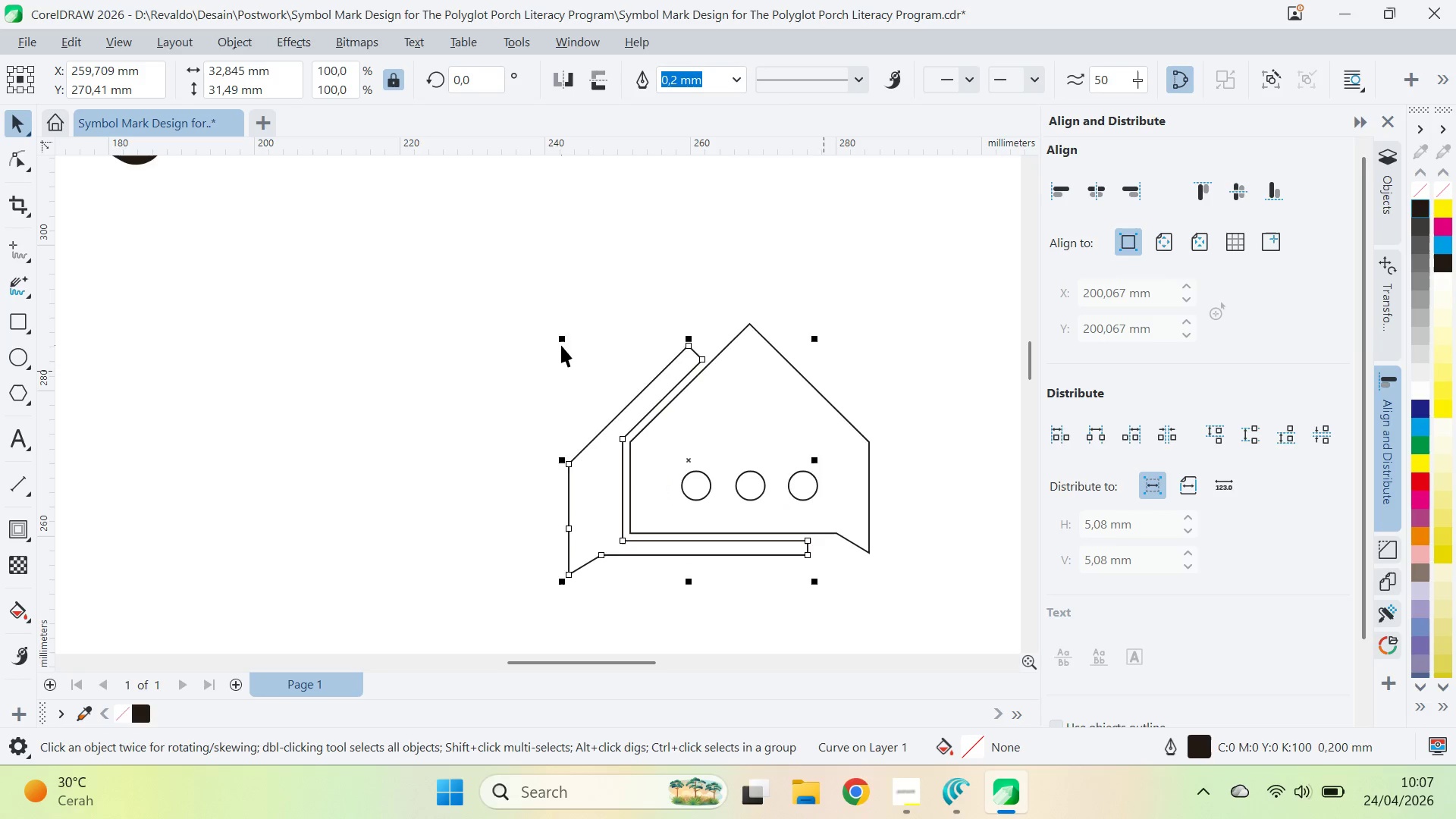 
left_click_drag(start_coordinate=[561, 345], to_coordinate=[562, 350])
 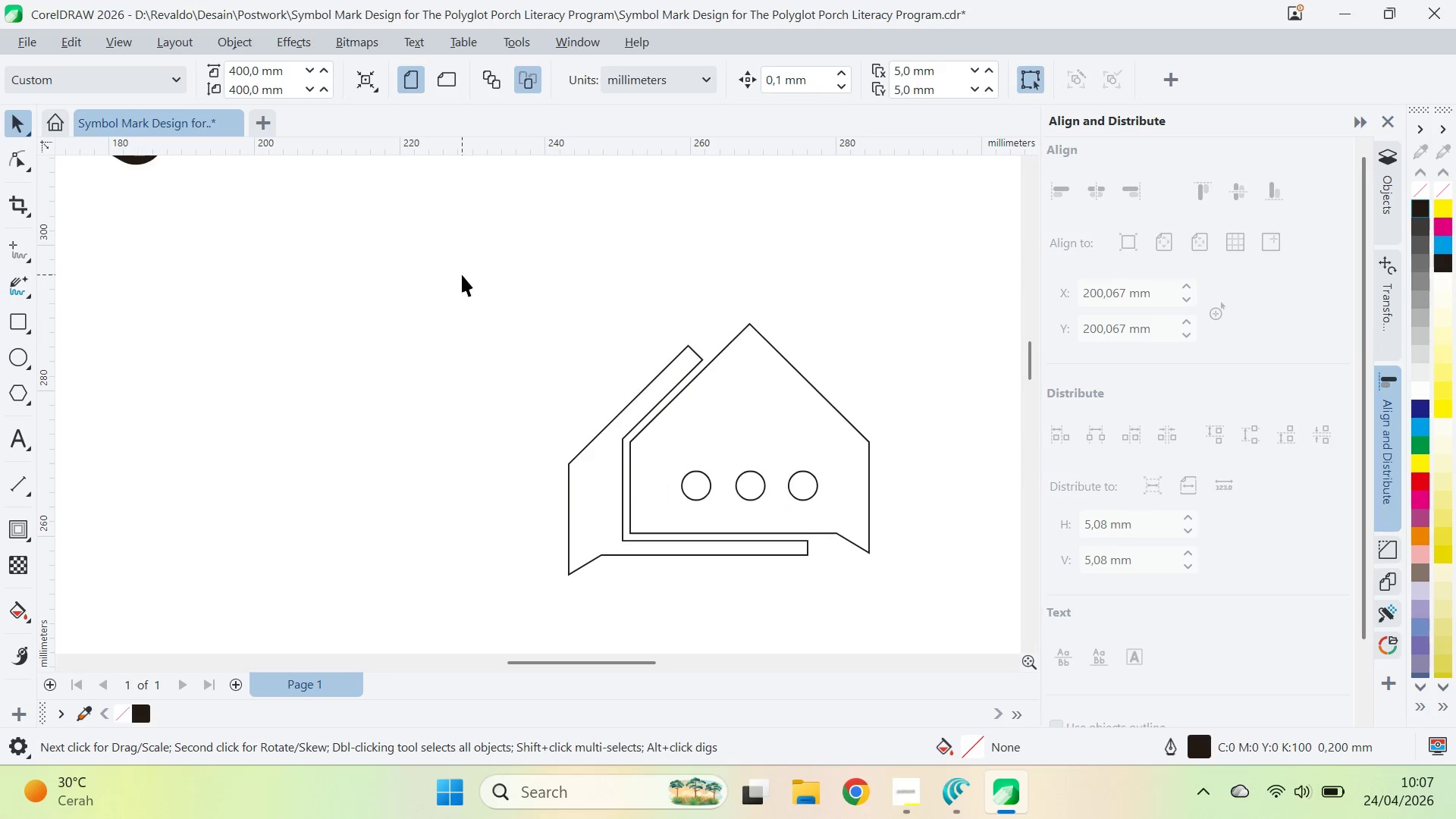 
left_click_drag(start_coordinate=[462, 275], to_coordinate=[927, 607])
 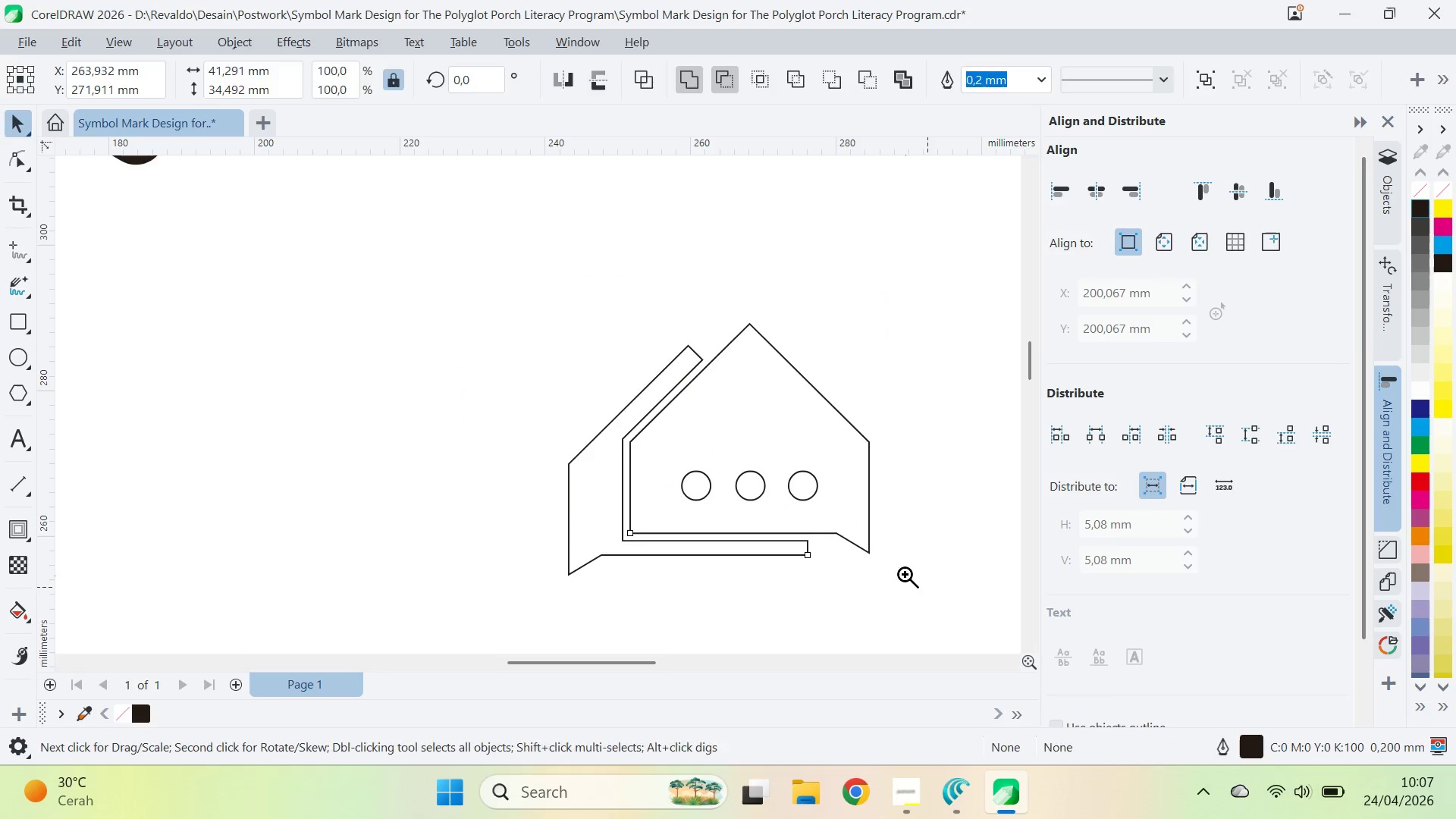 
type(zqv)
 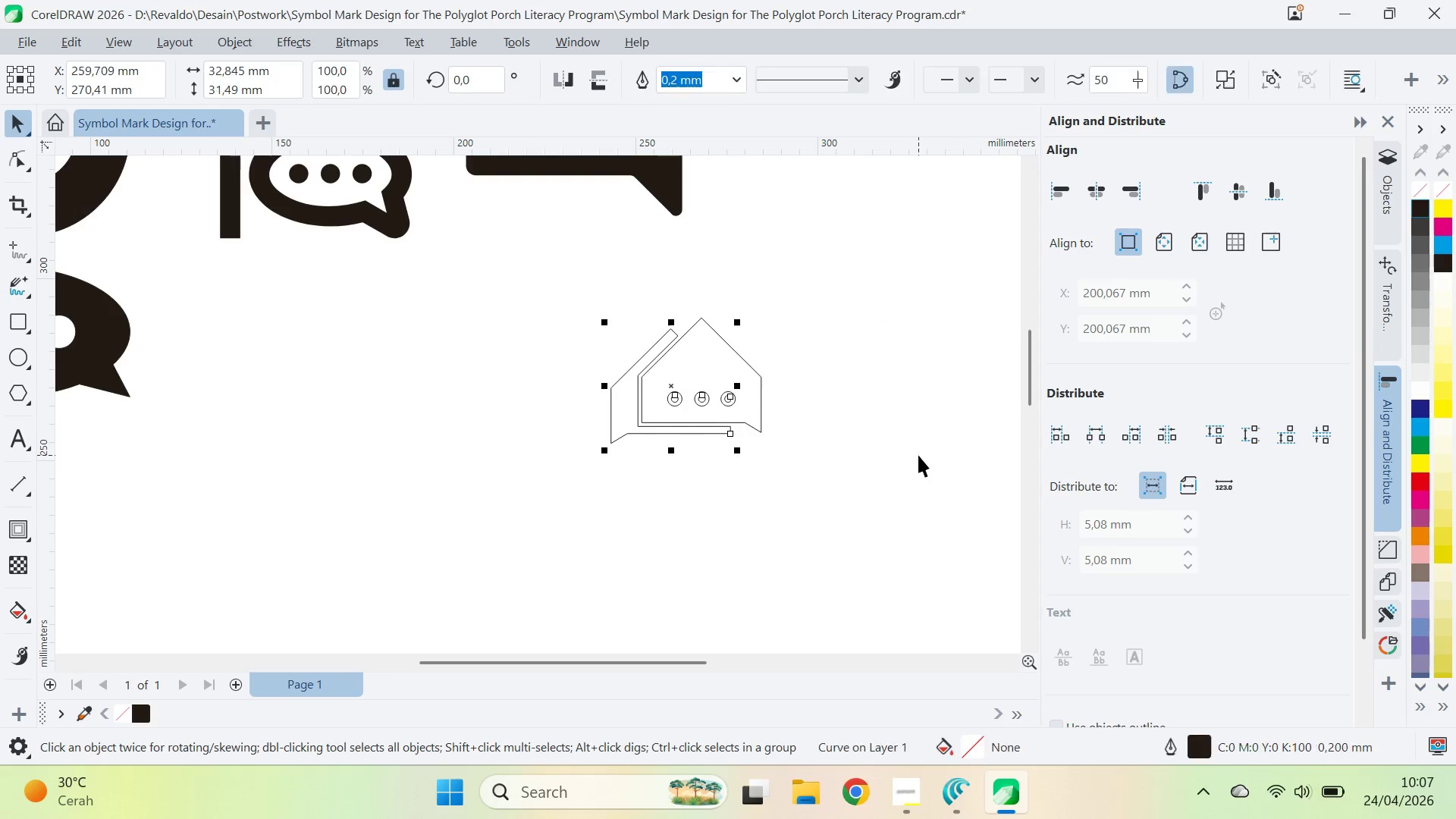 
left_click_drag(start_coordinate=[861, 500], to_coordinate=[918, 453])
 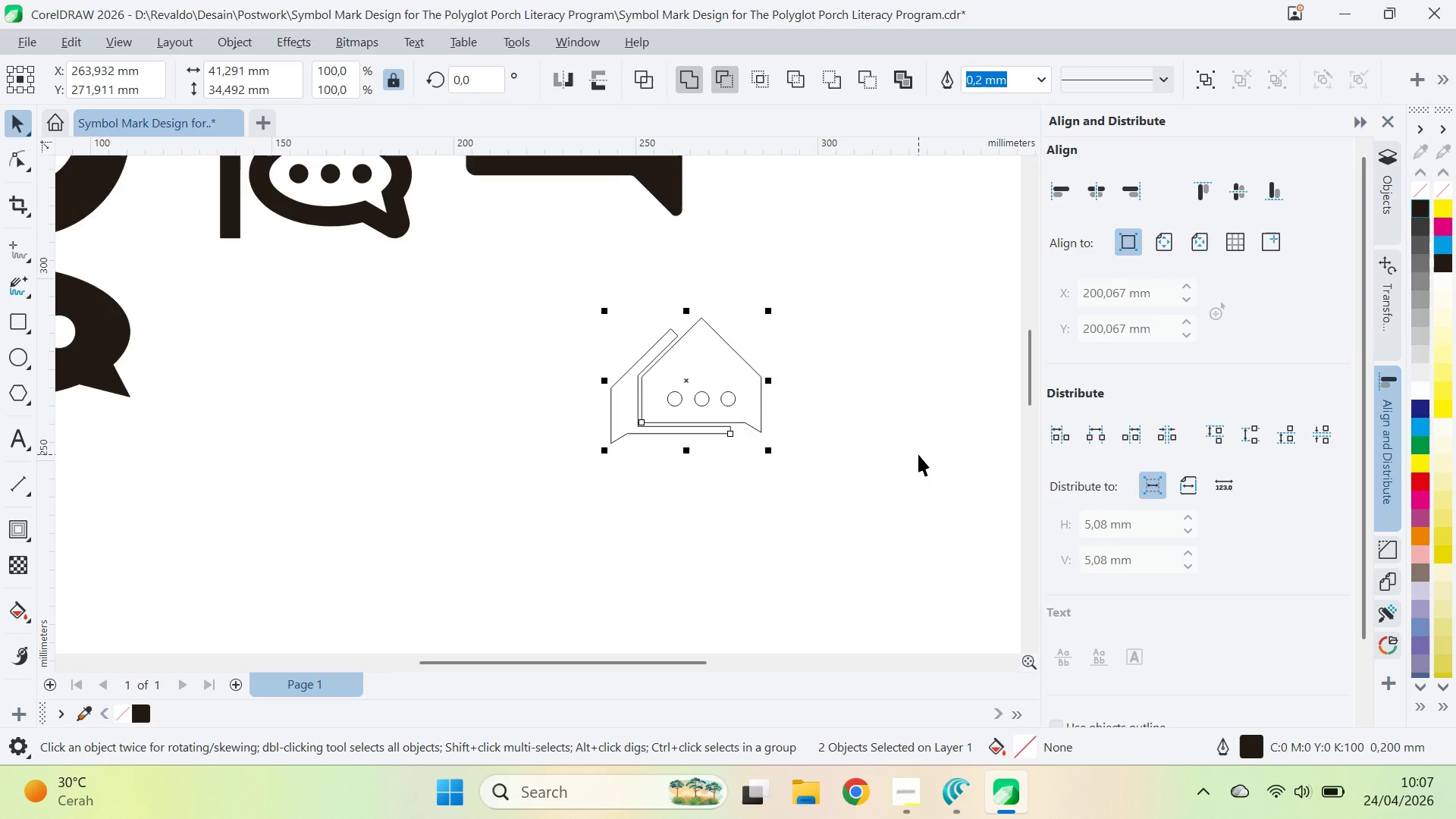 
hold_key(key=Z, duration=1.52)
 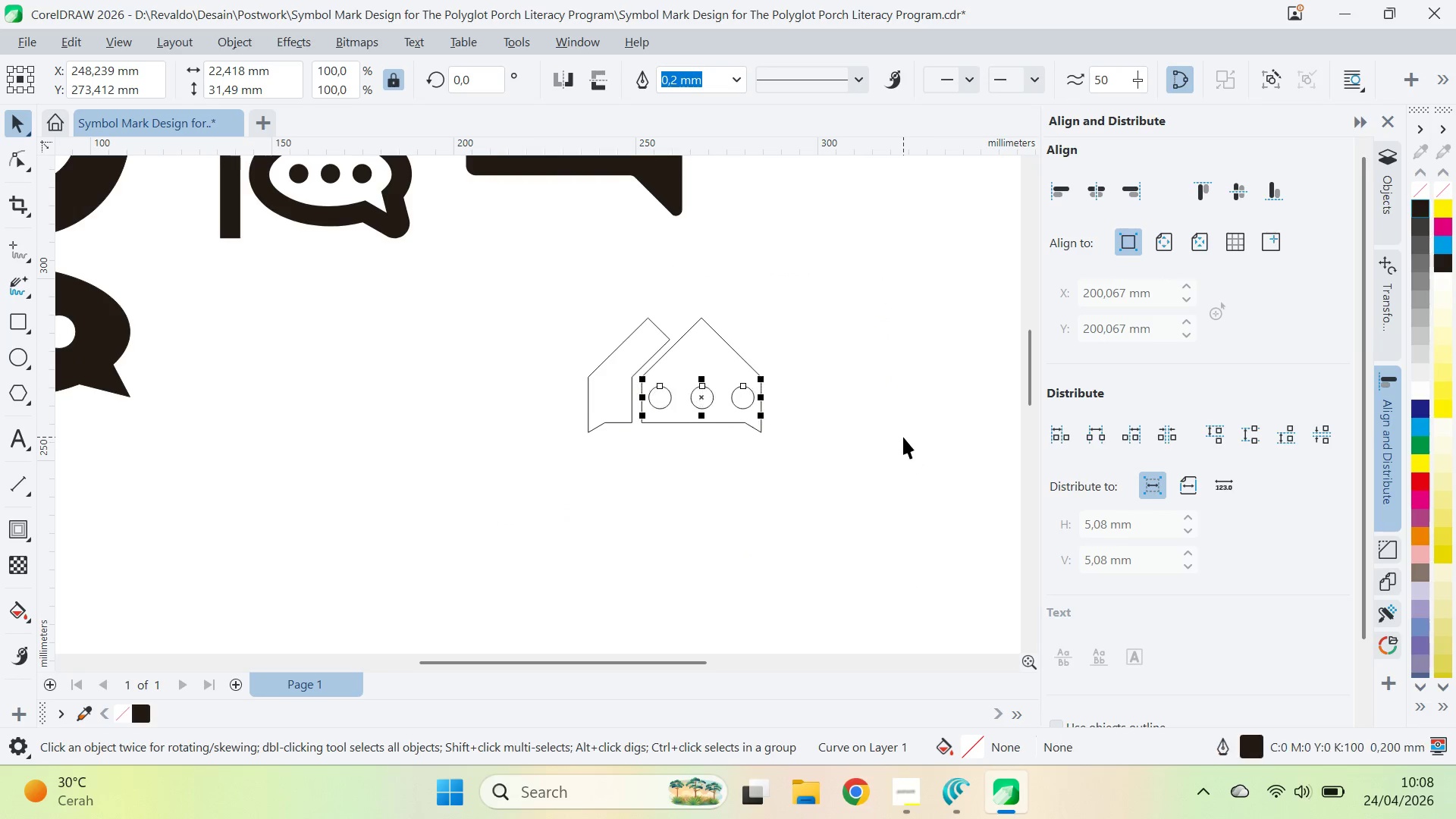 
hold_key(key=Z, duration=0.75)
 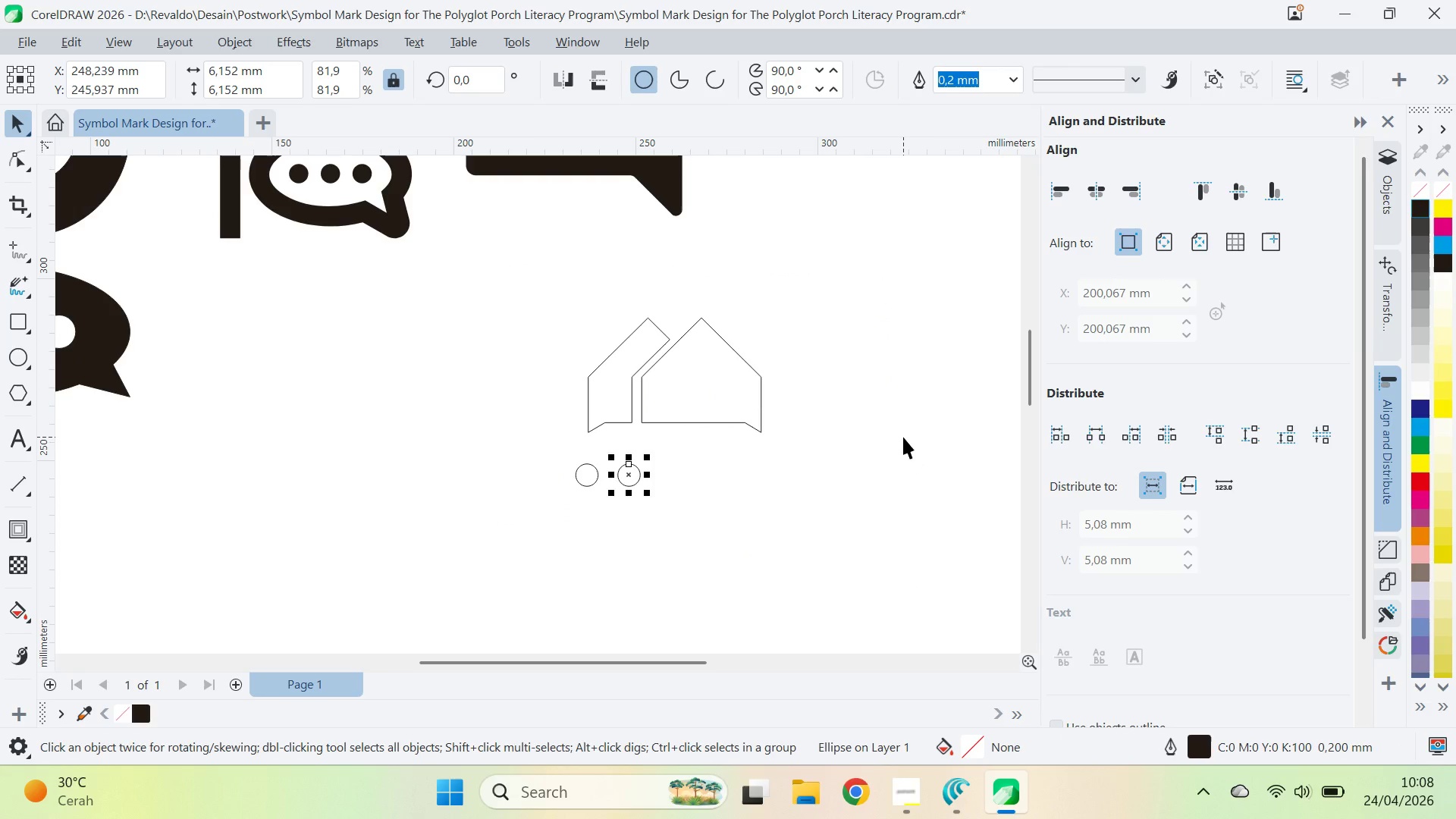 
key(Control+Shift+Z)
 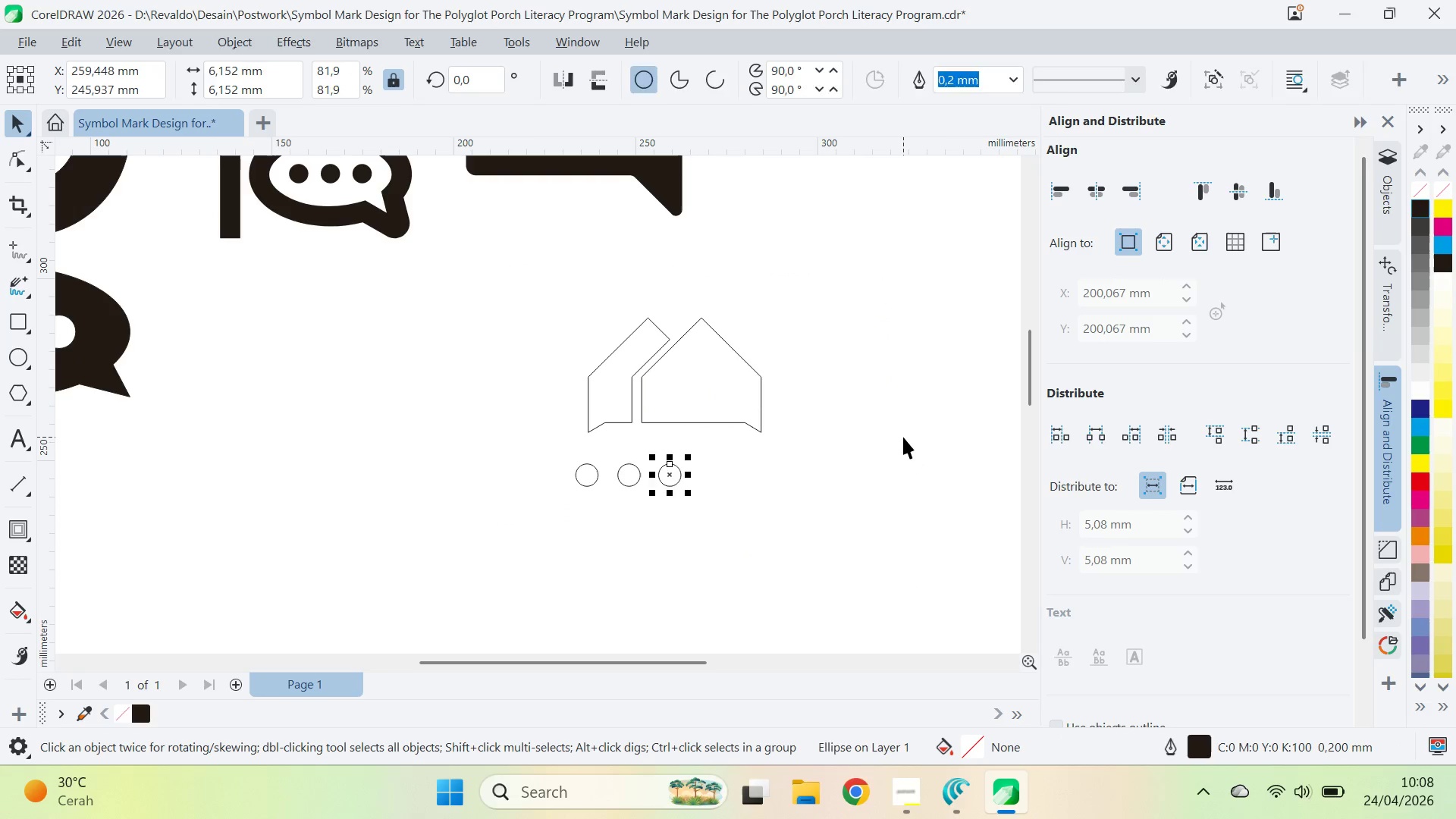 
key(Control+Shift+Z)
 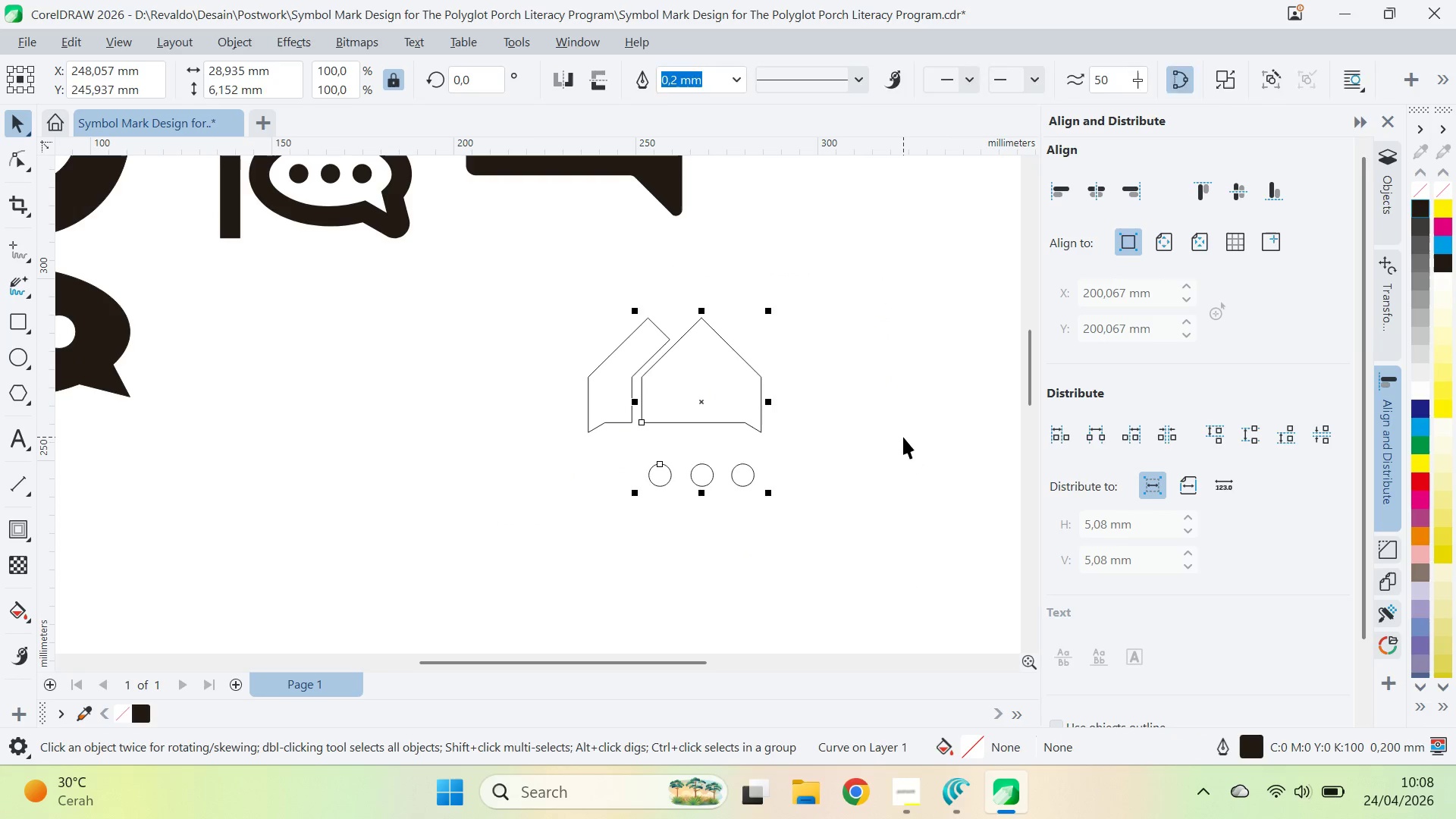 
key(Control+Shift+Z)
 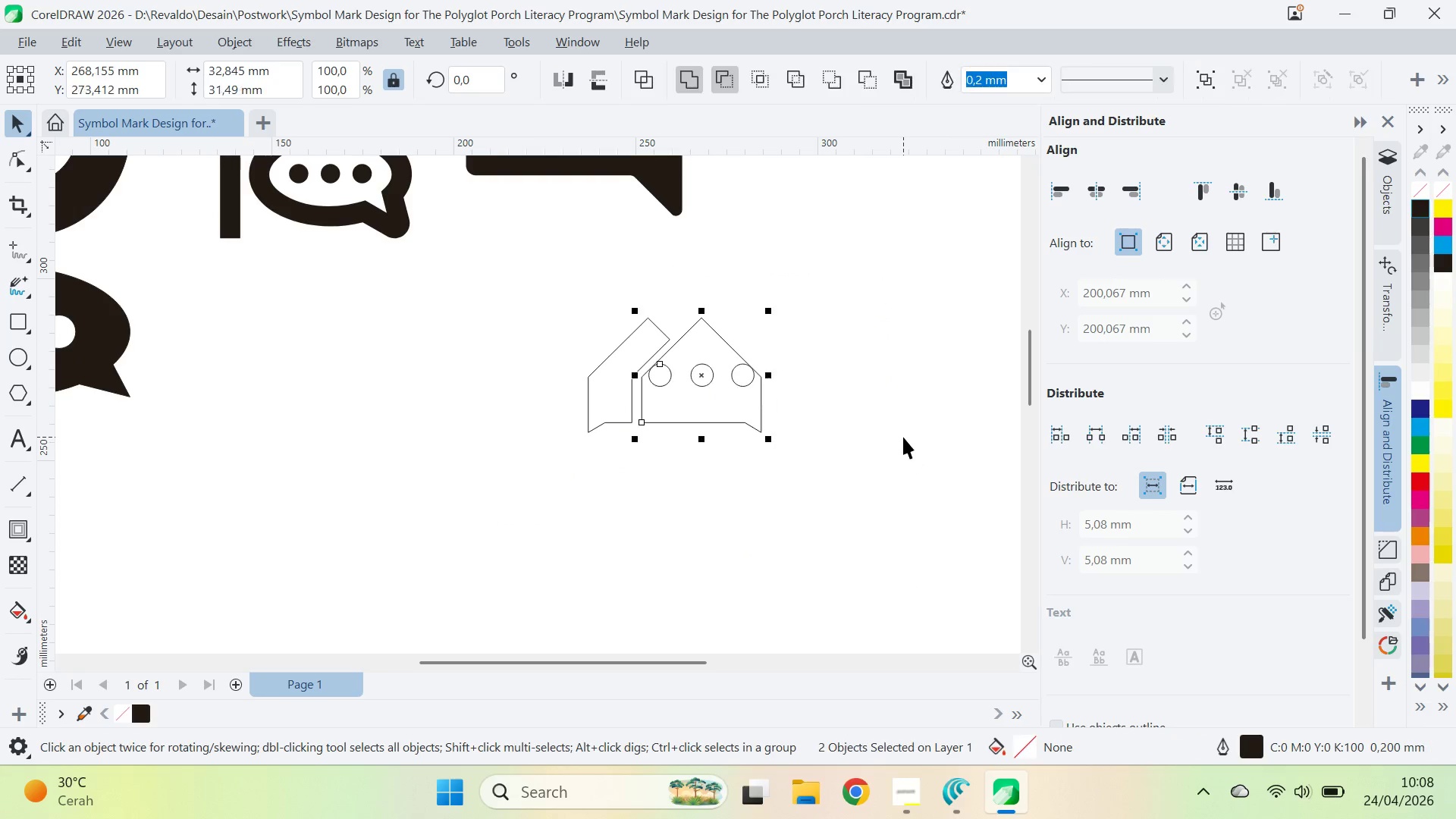 
key(Control+Shift+Z)
 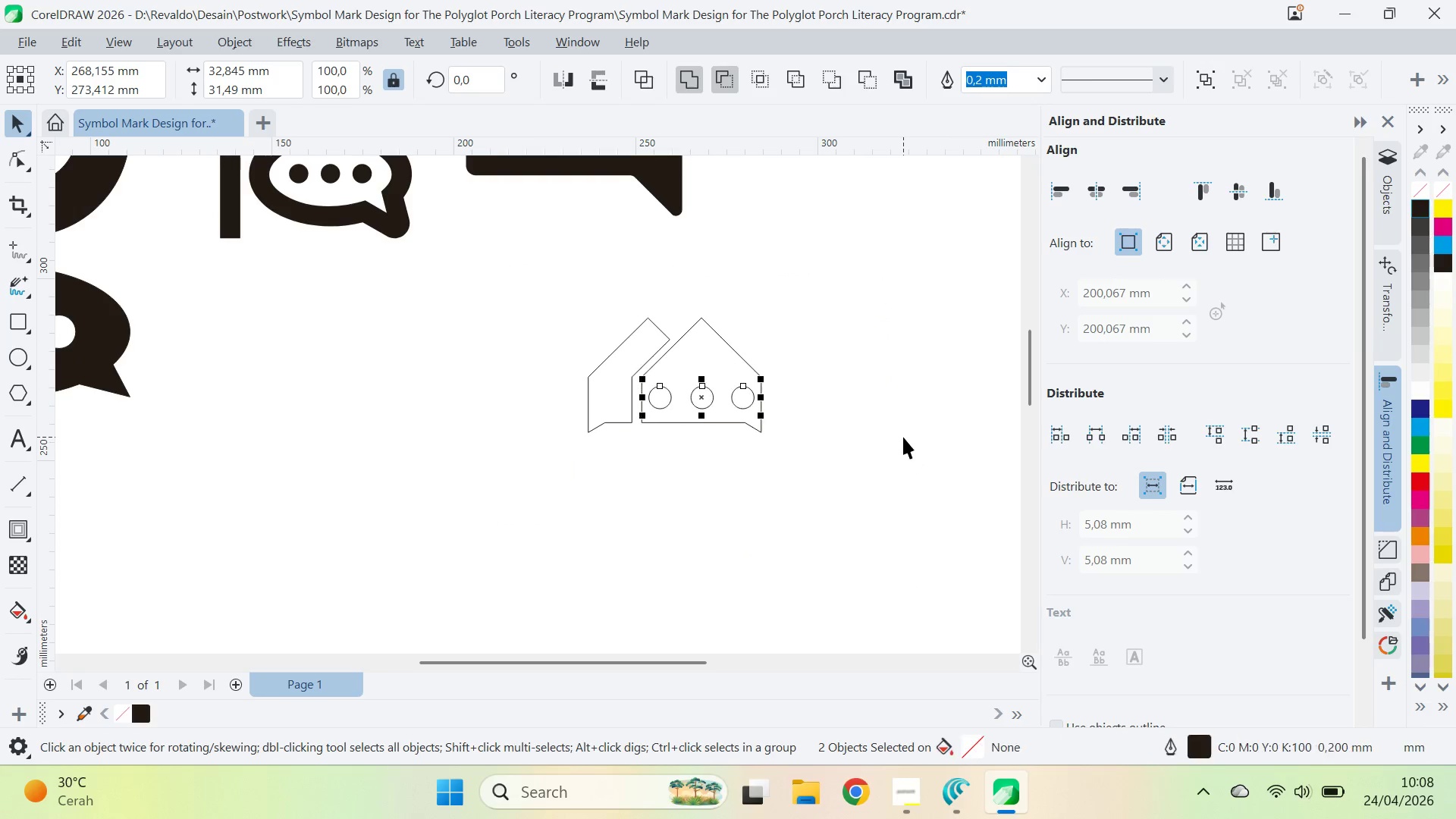 
key(Control+Shift+Z)
 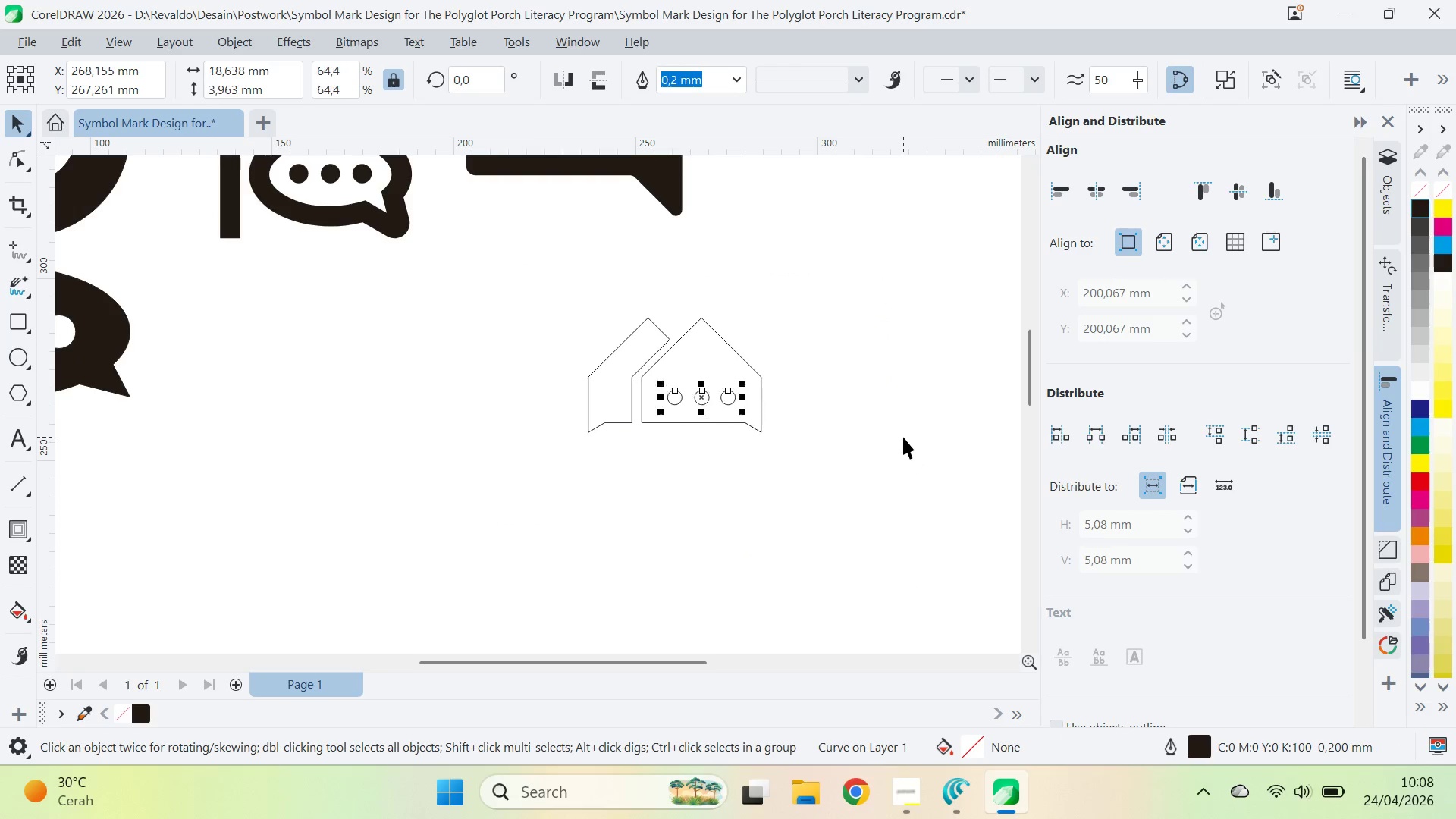 
key(Control+Shift+Z)
 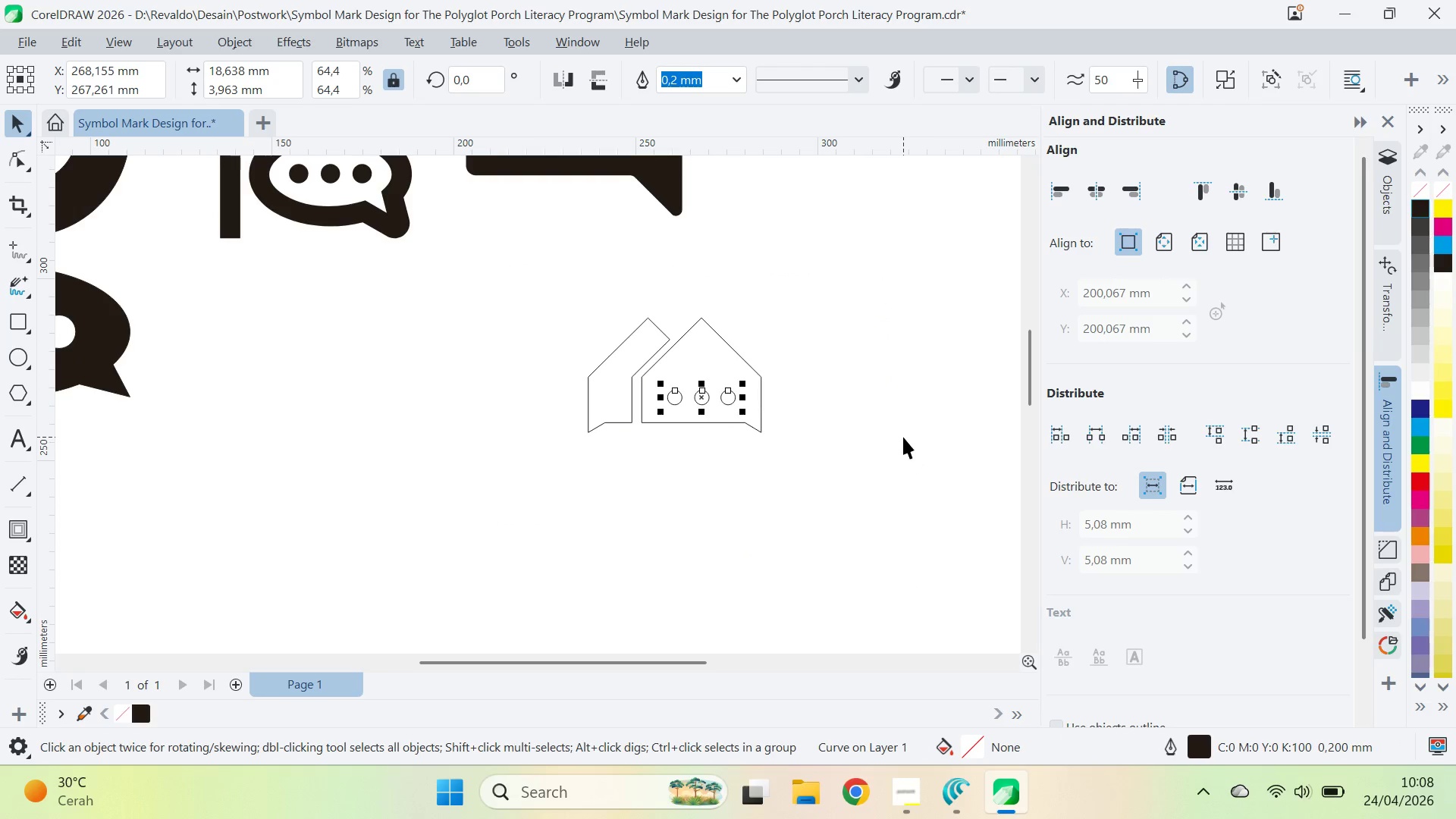 
key(Control+Shift+Z)
 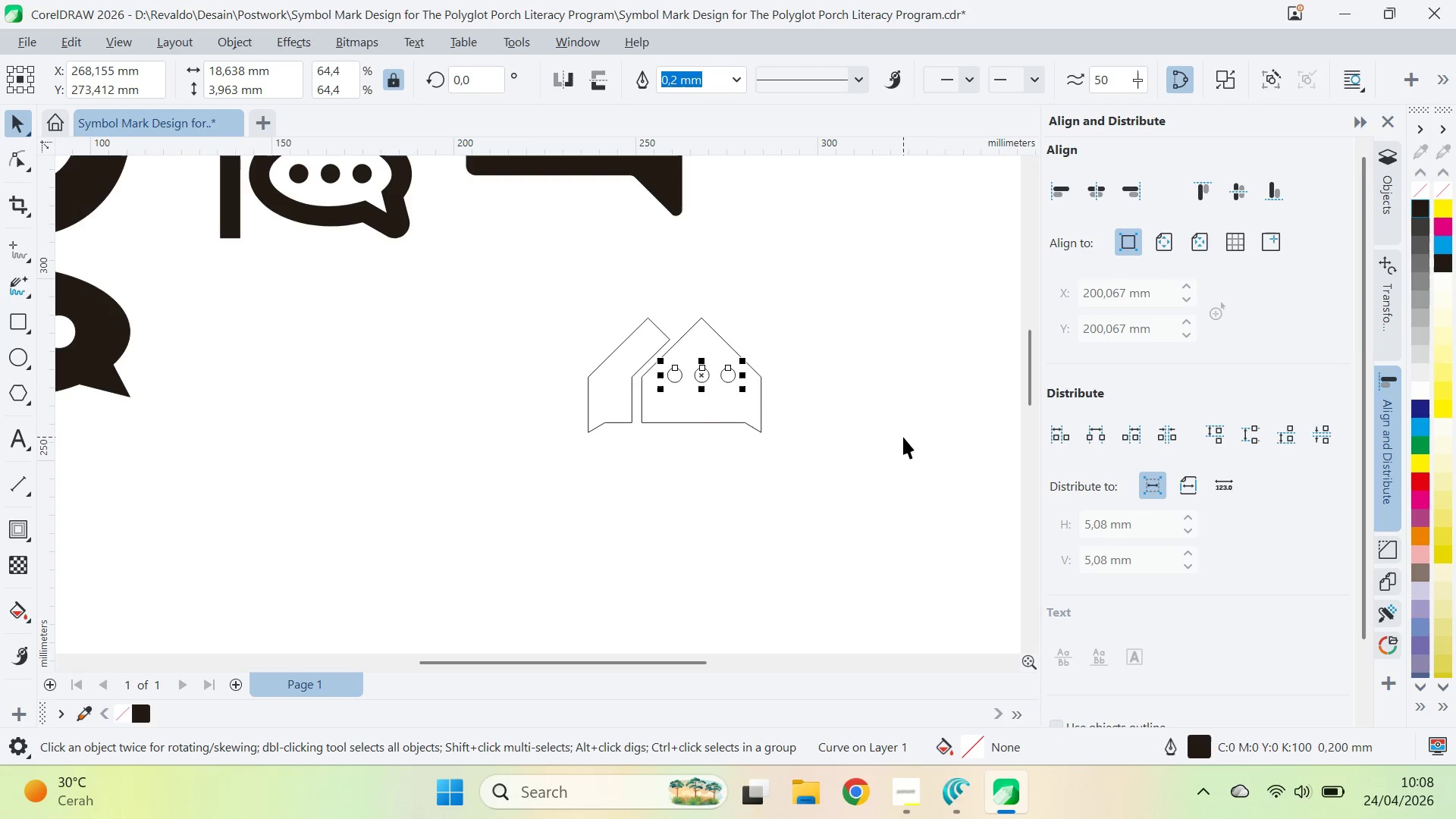 
key(Control+Shift+Z)
 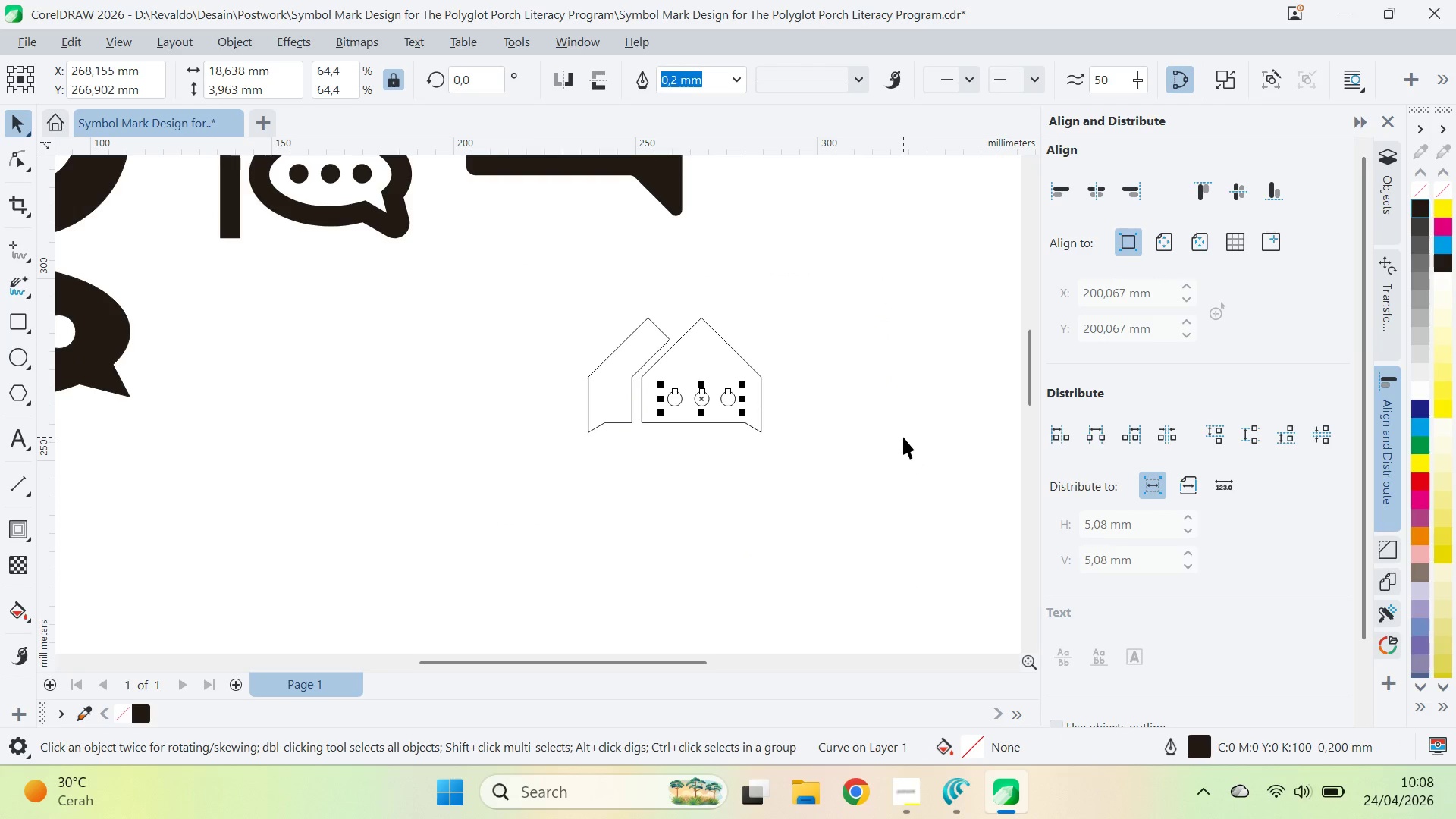 
key(Control+Shift+Z)
 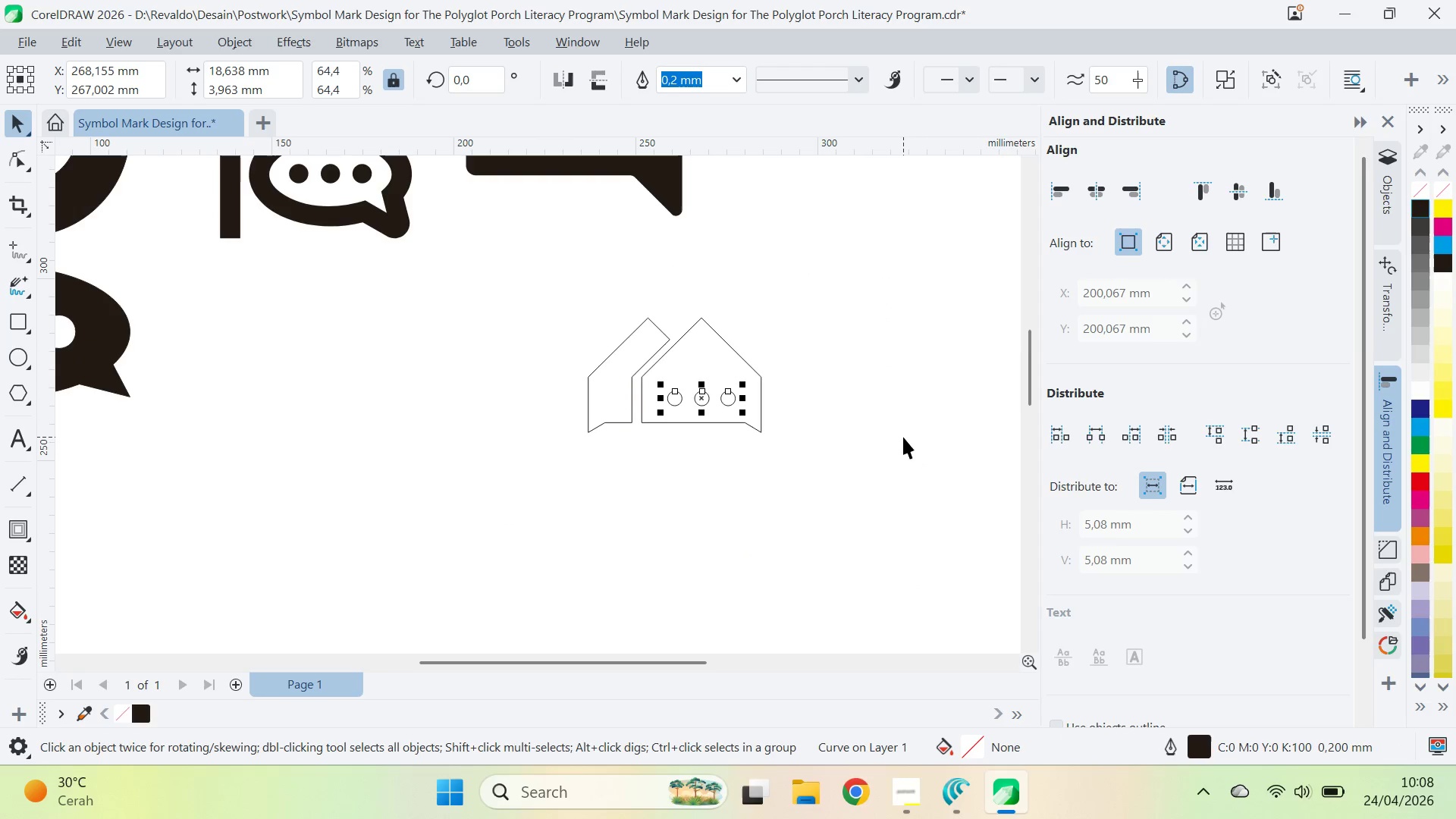 
key(Control+Shift+Z)
 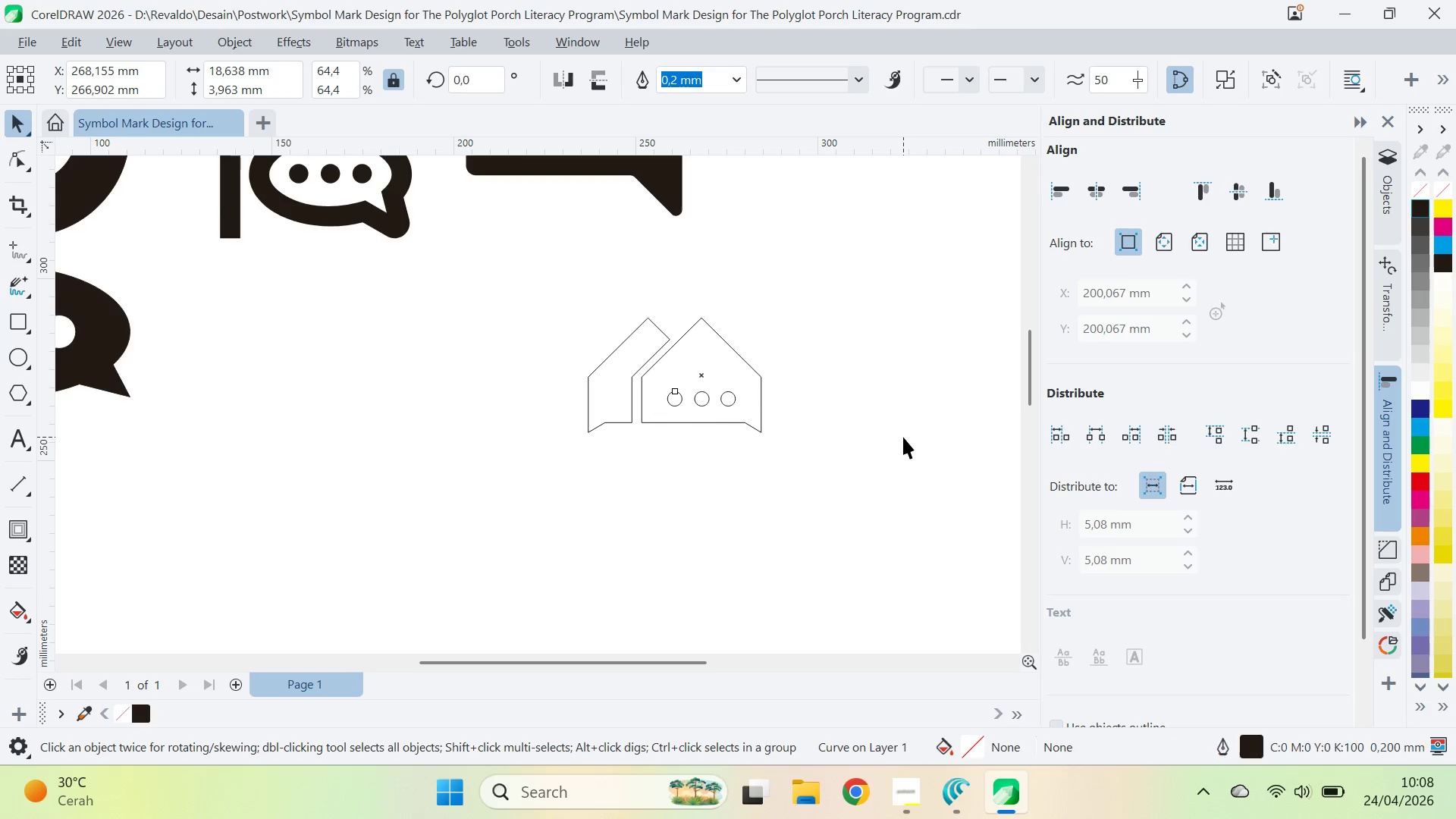 
key(Control+Shift+Z)
 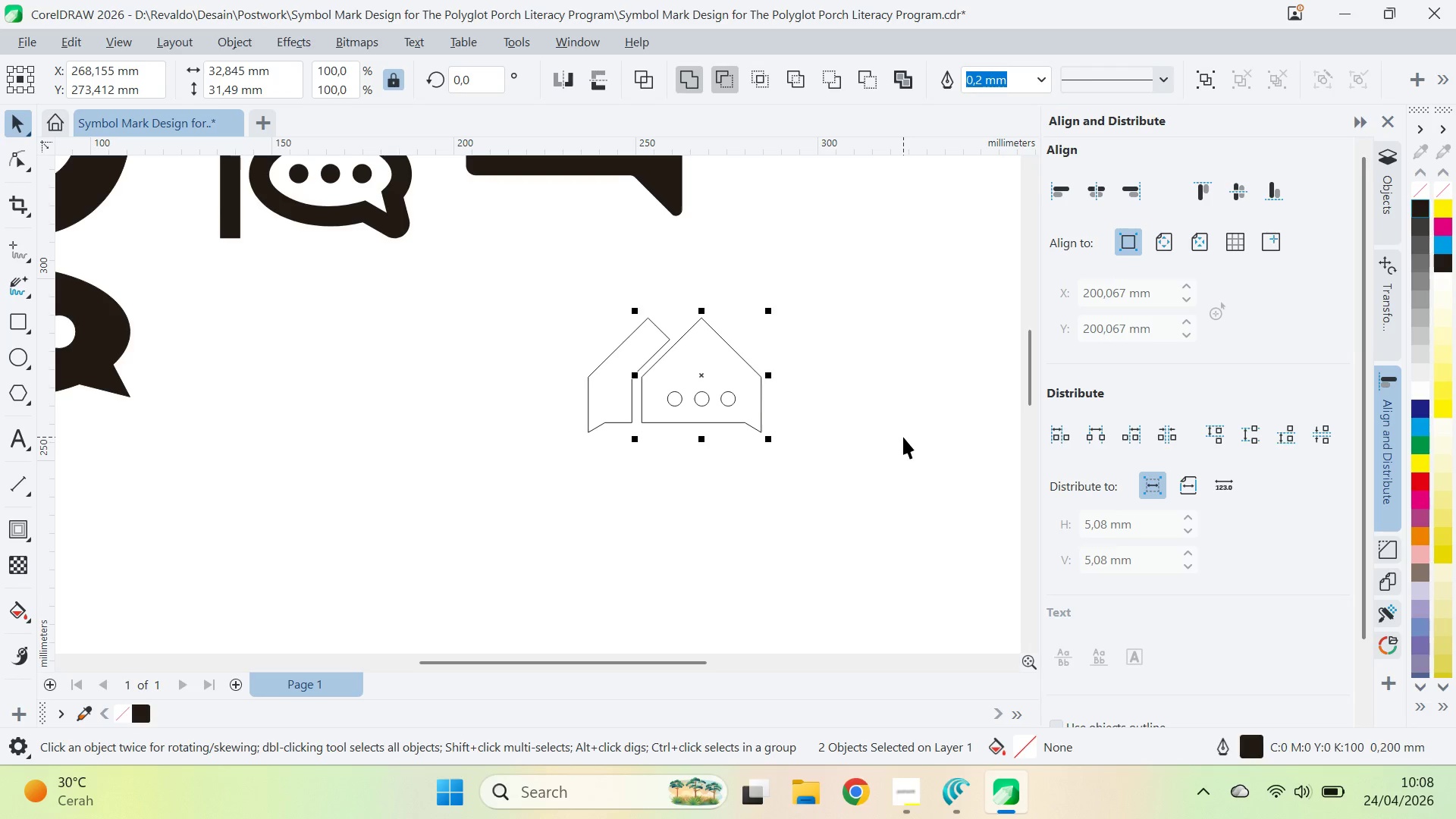 
key(Control+Shift+Z)
 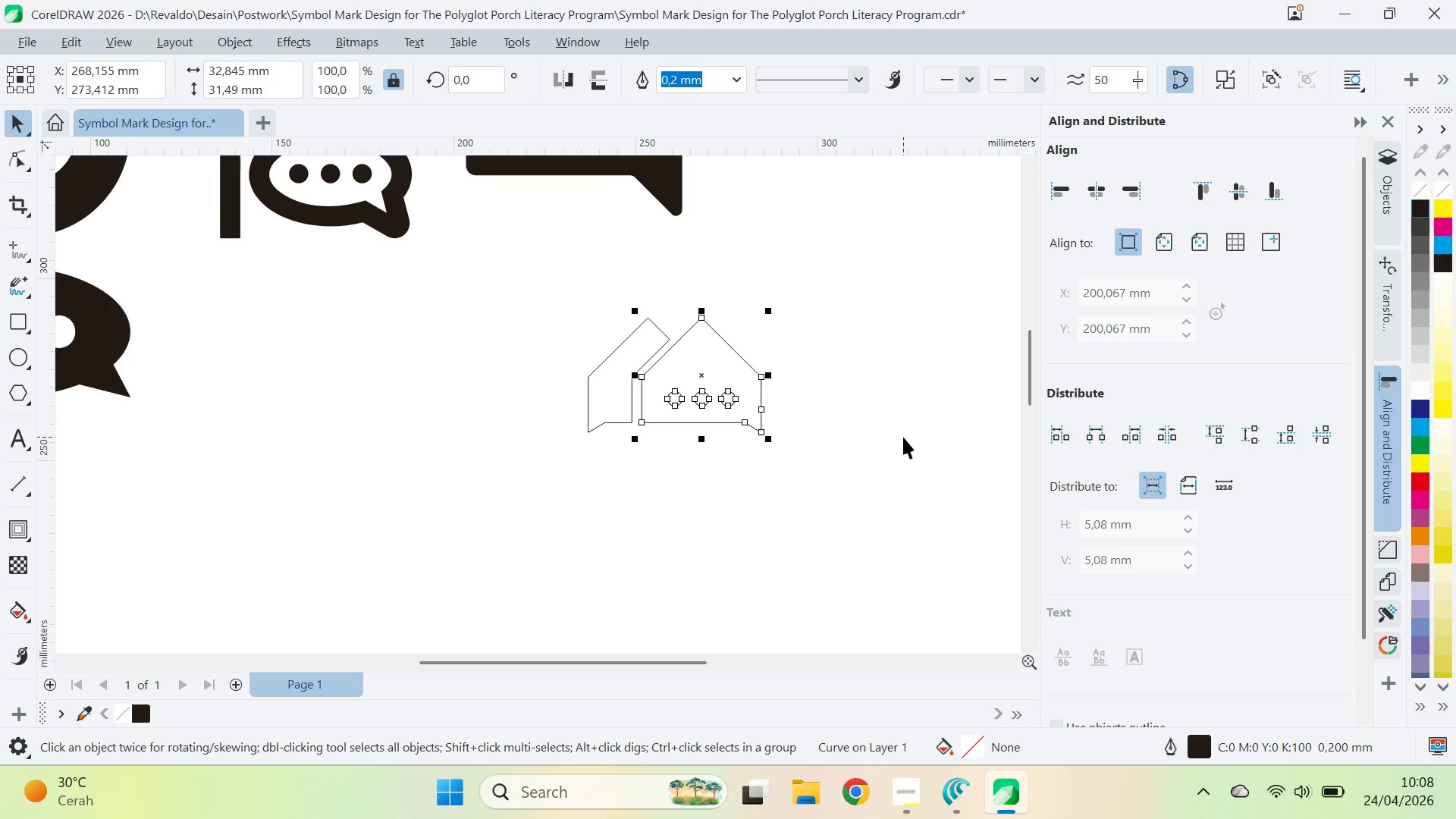 
key(Control+Shift+Z)
 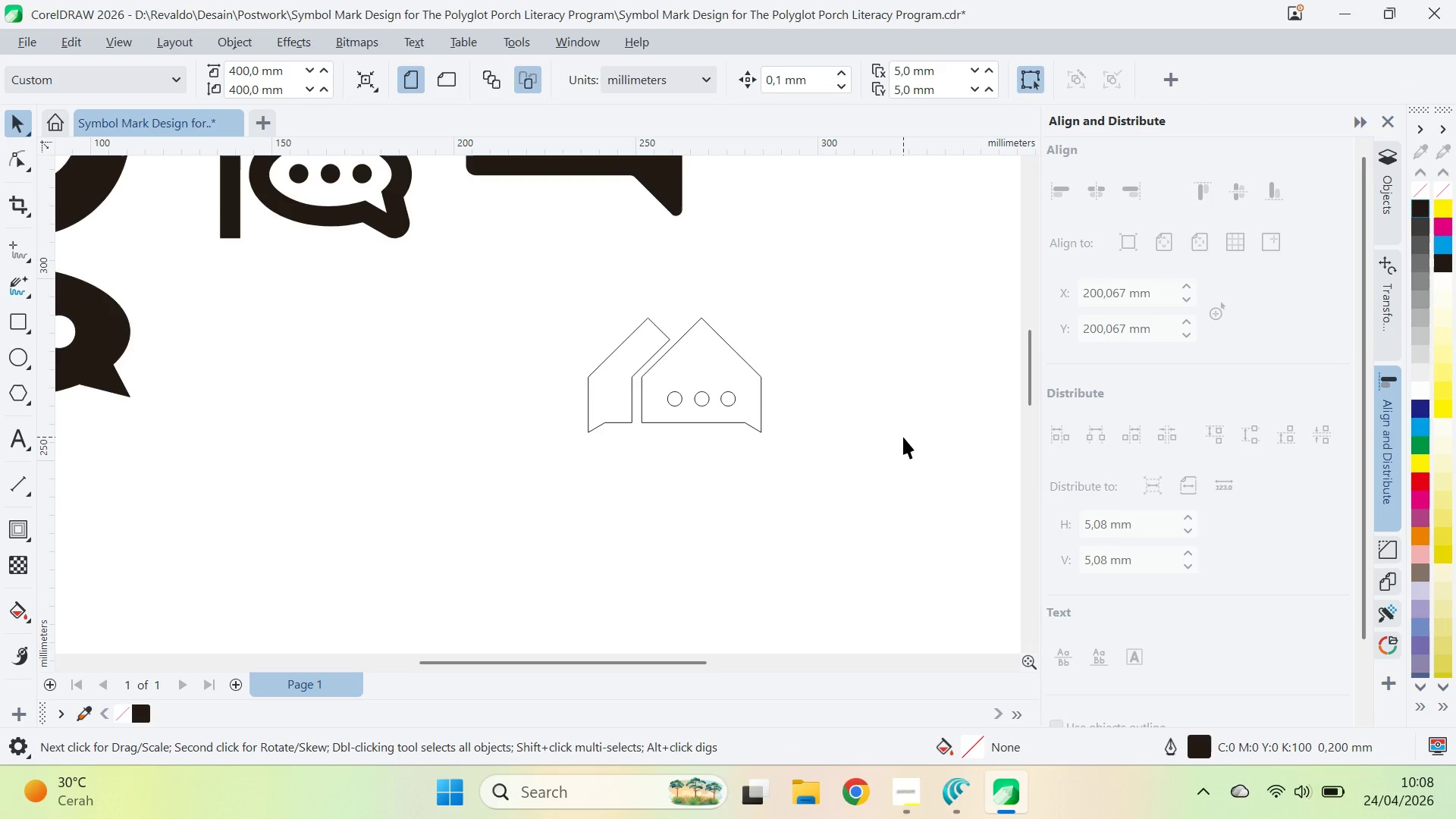 
key(Control+Shift+Z)
 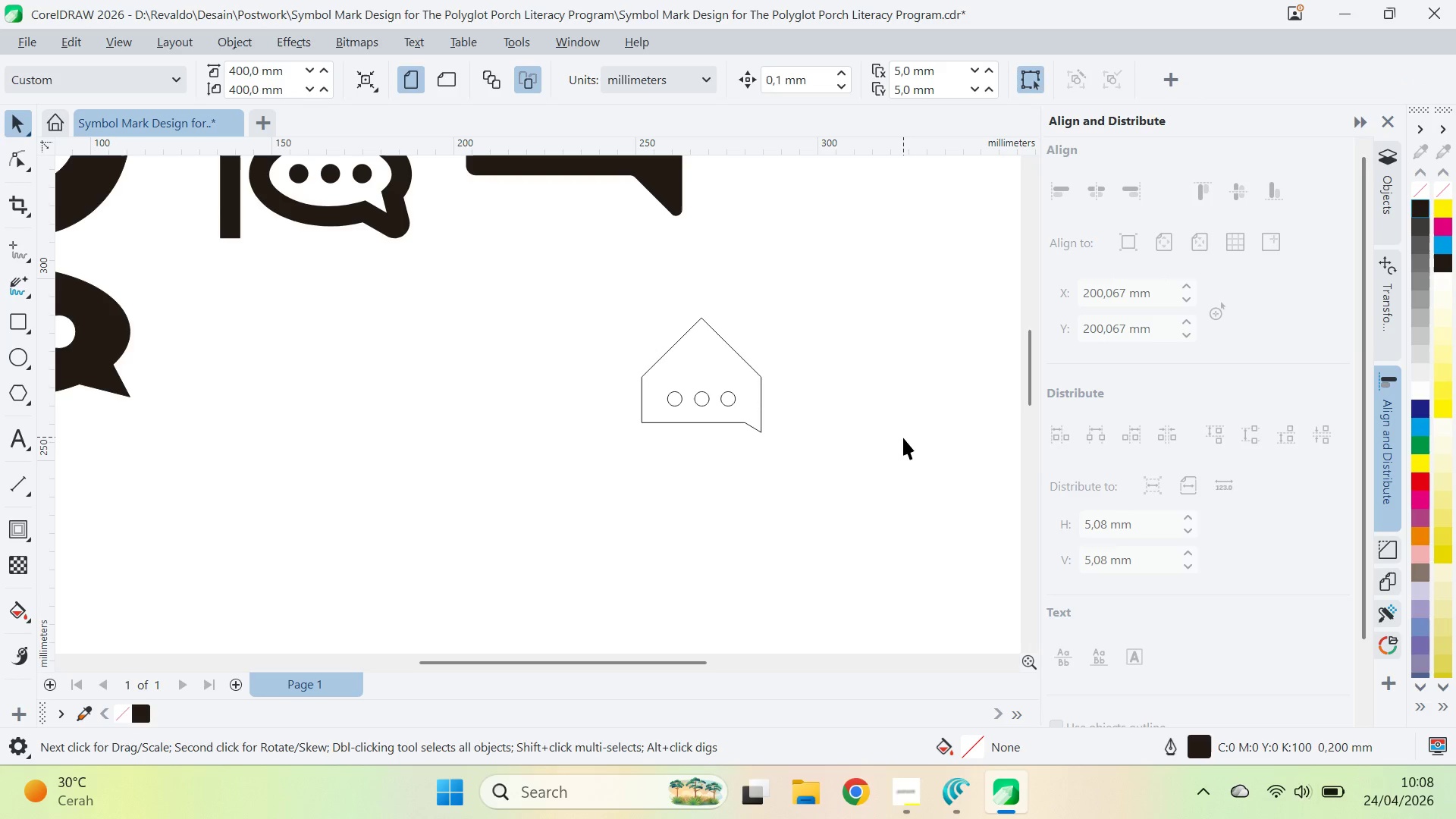 
key(Control+Z)
 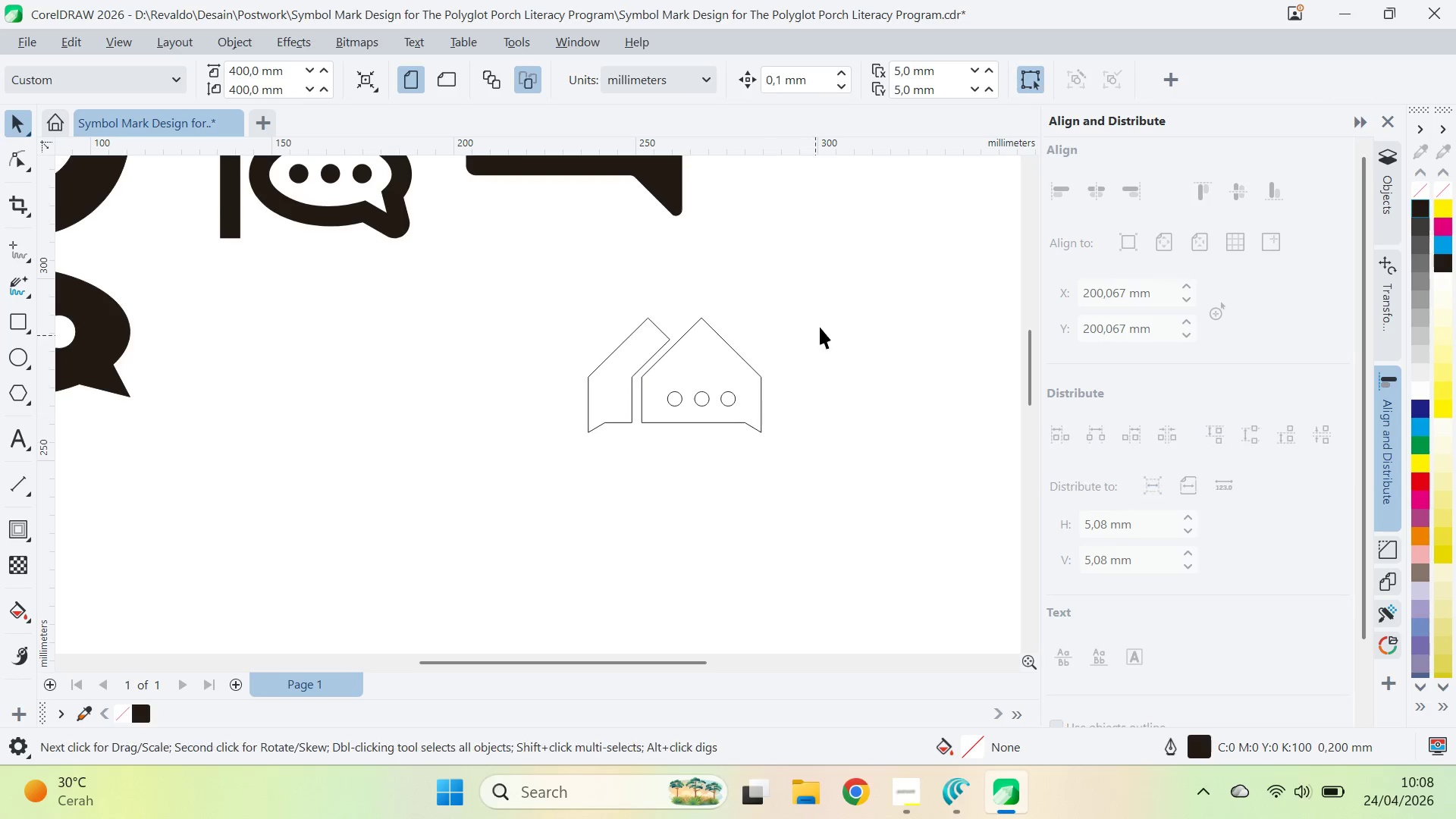 
left_click_drag(start_coordinate=[834, 295], to_coordinate=[490, 526])
 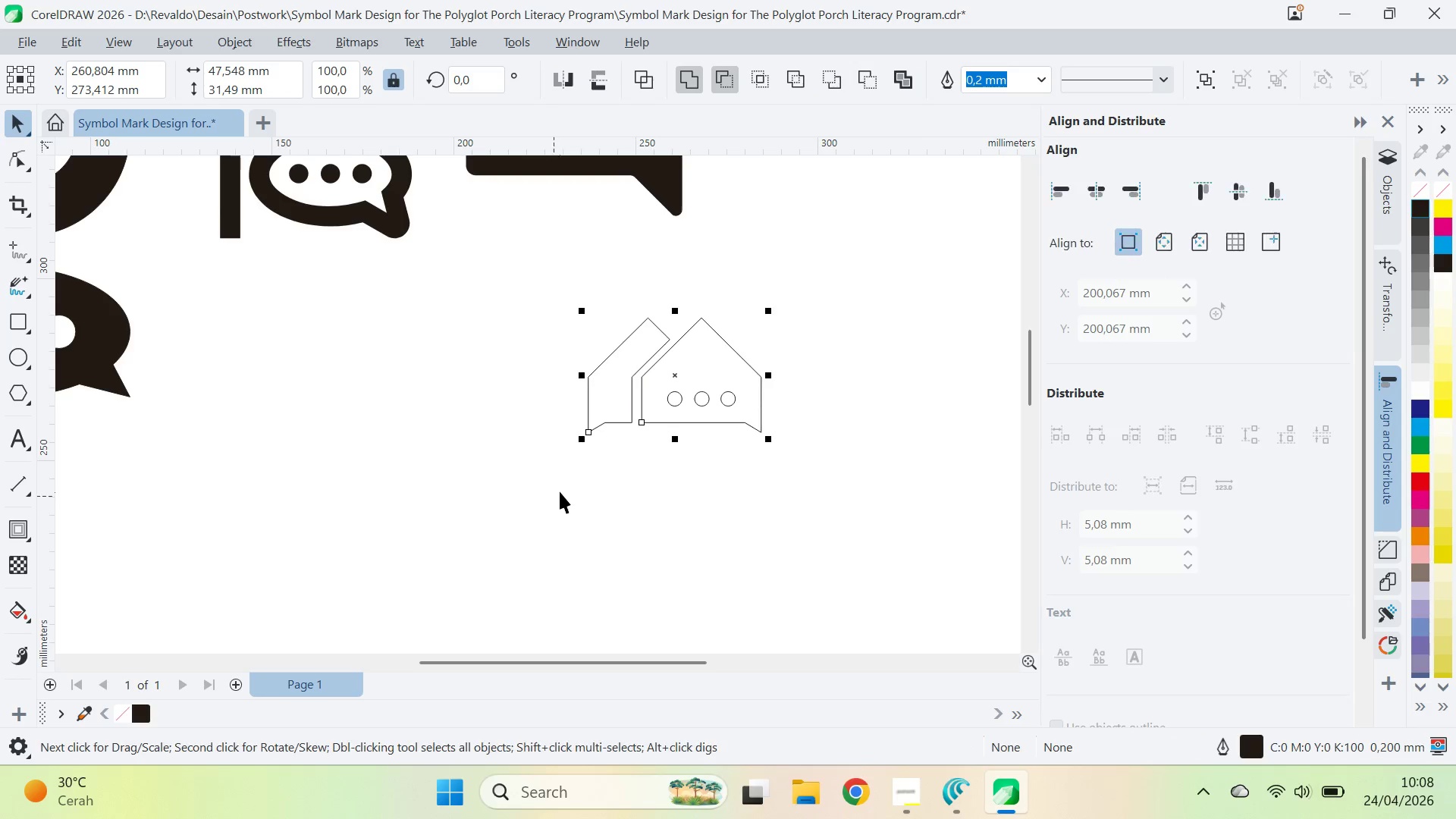 
key(Control+G)
 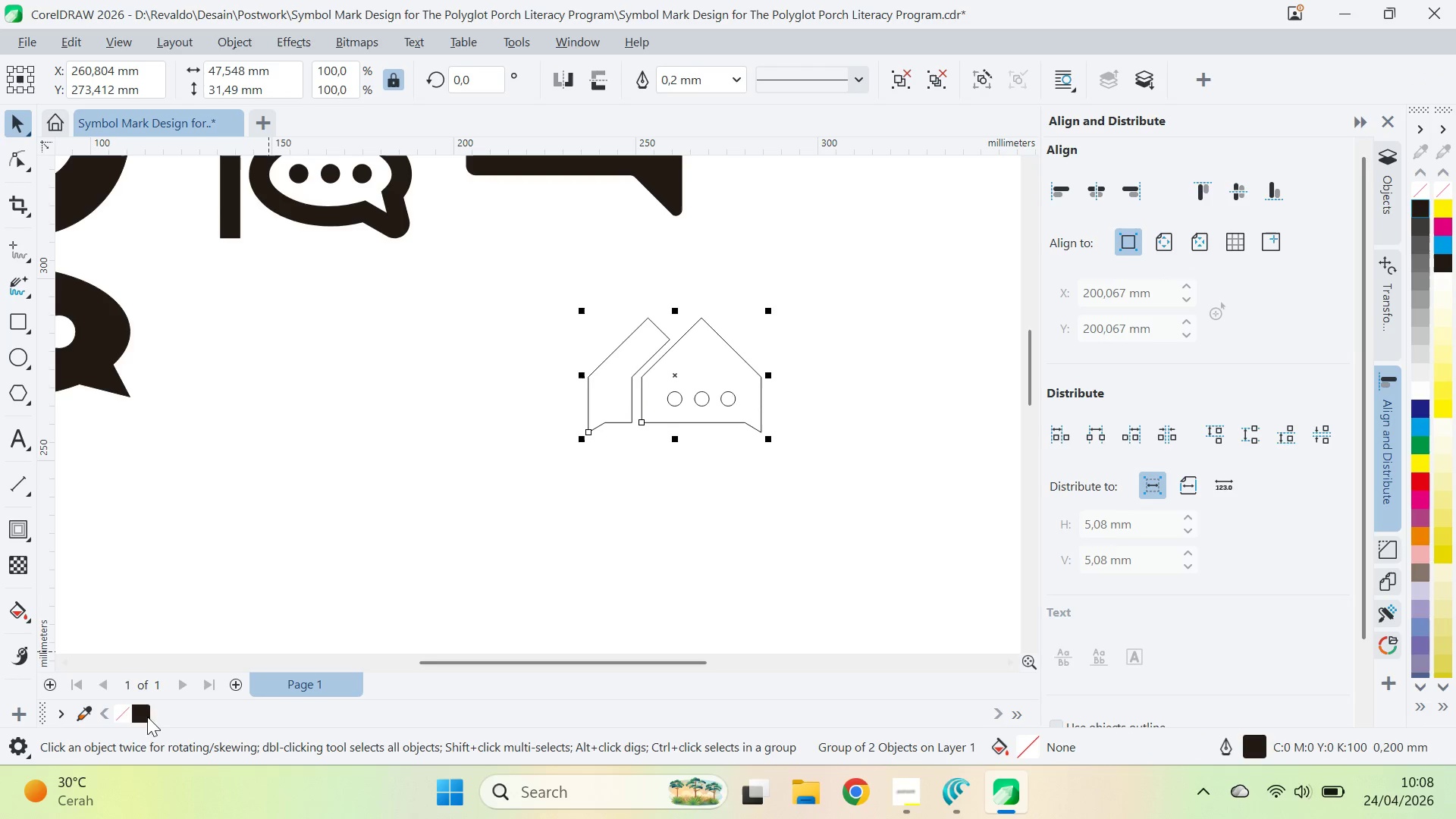 
left_click([134, 721])
 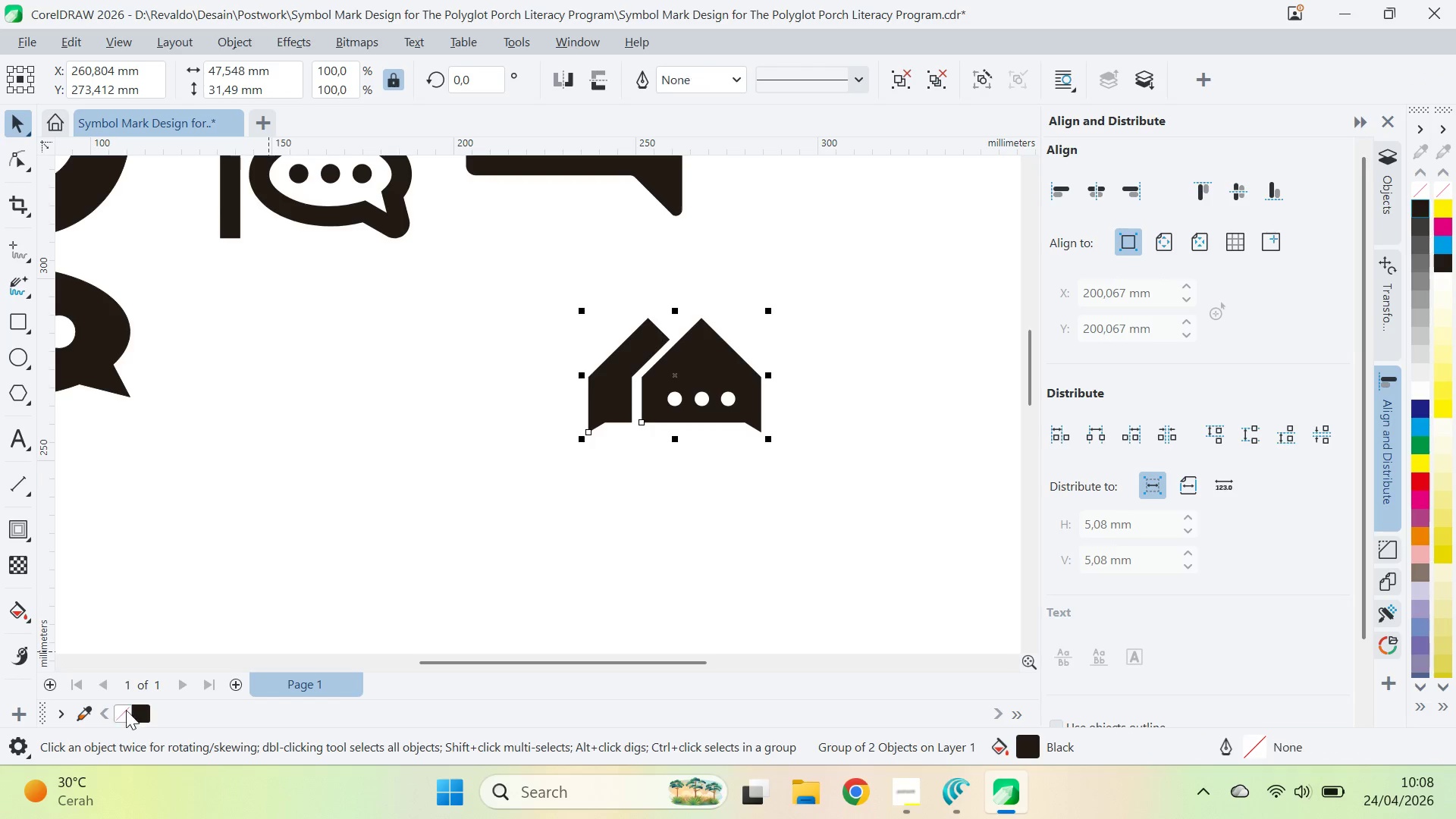 
key(Z)
 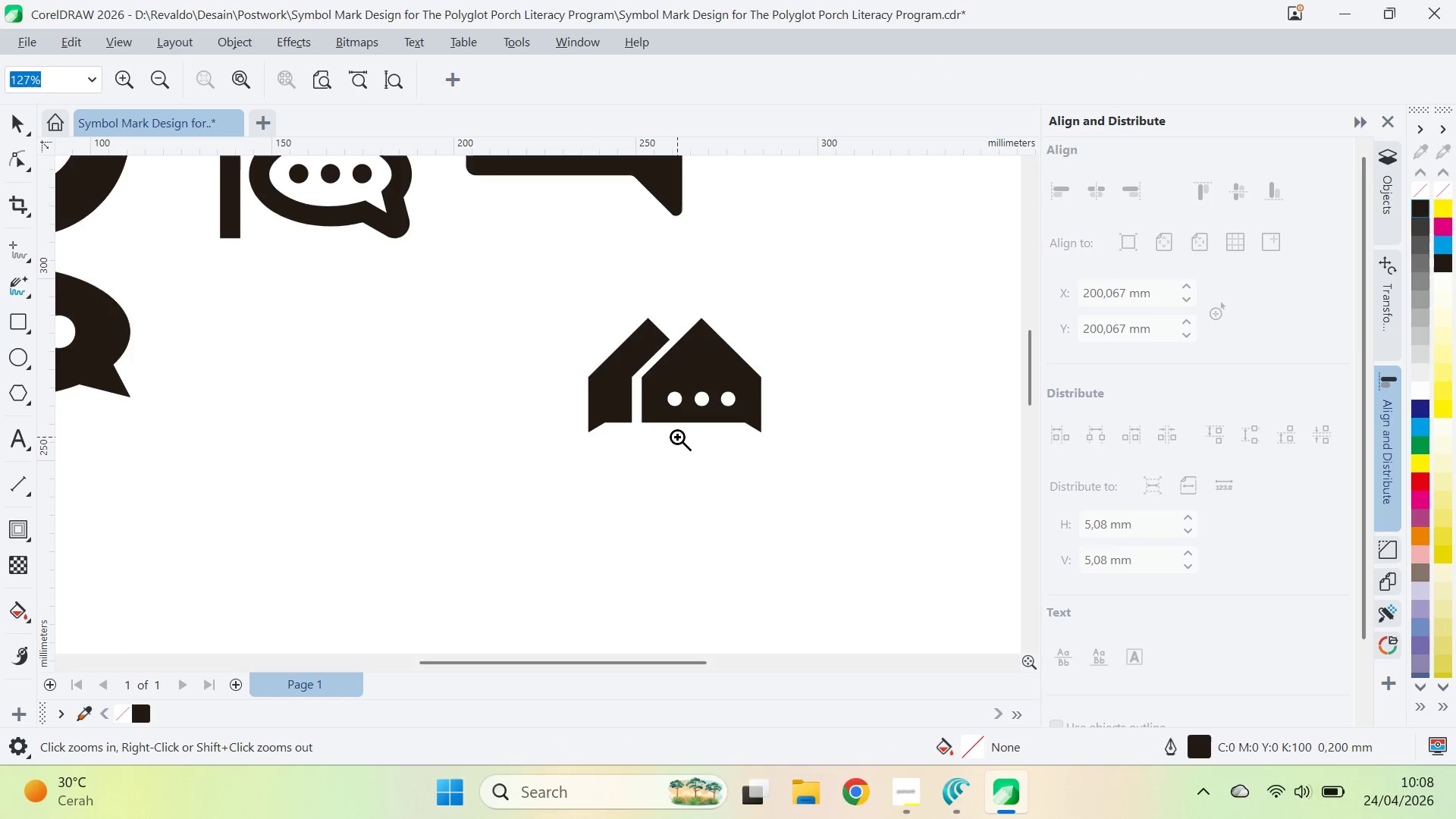 
right_click([677, 436])
 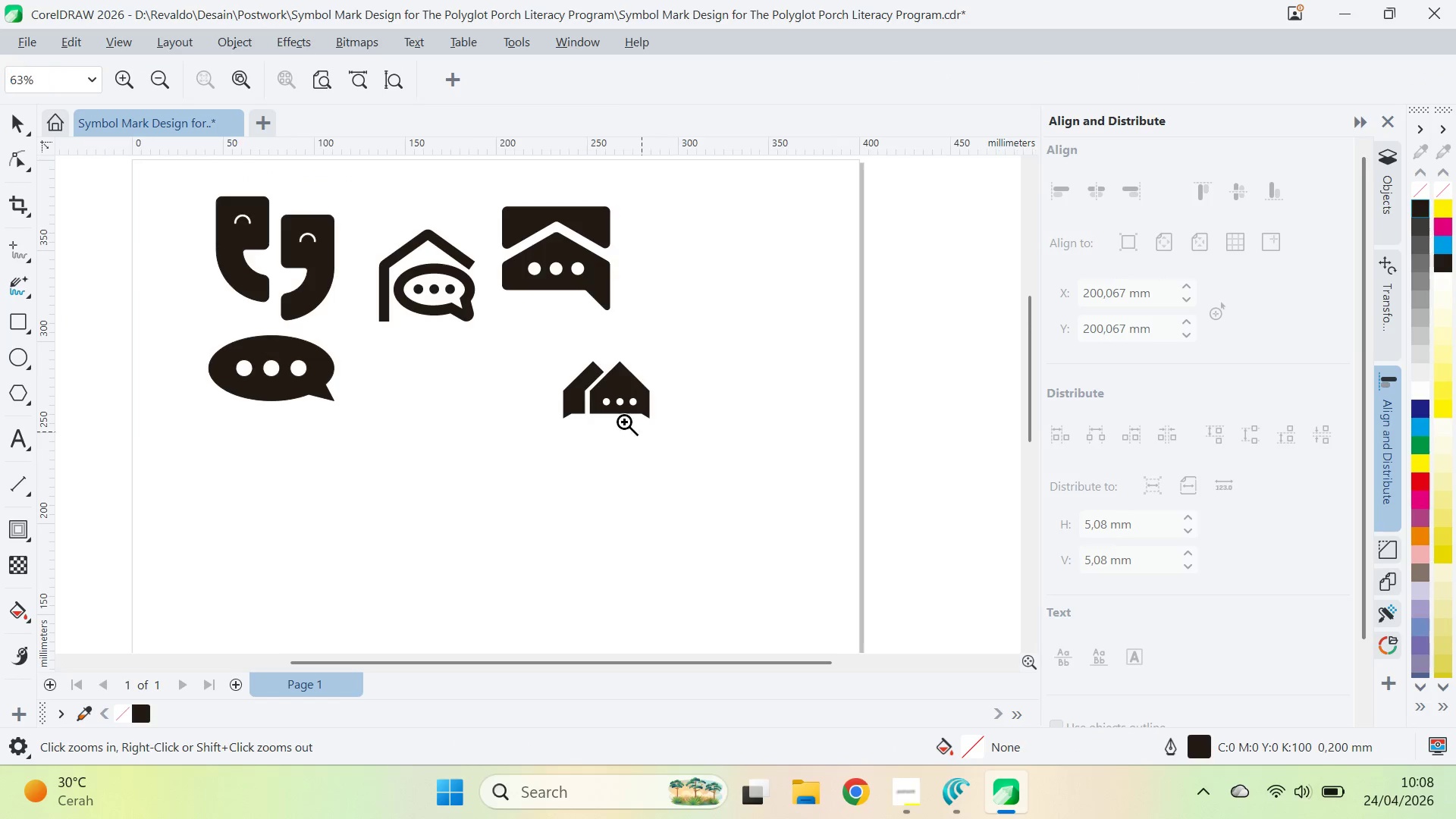 
type(qv)
 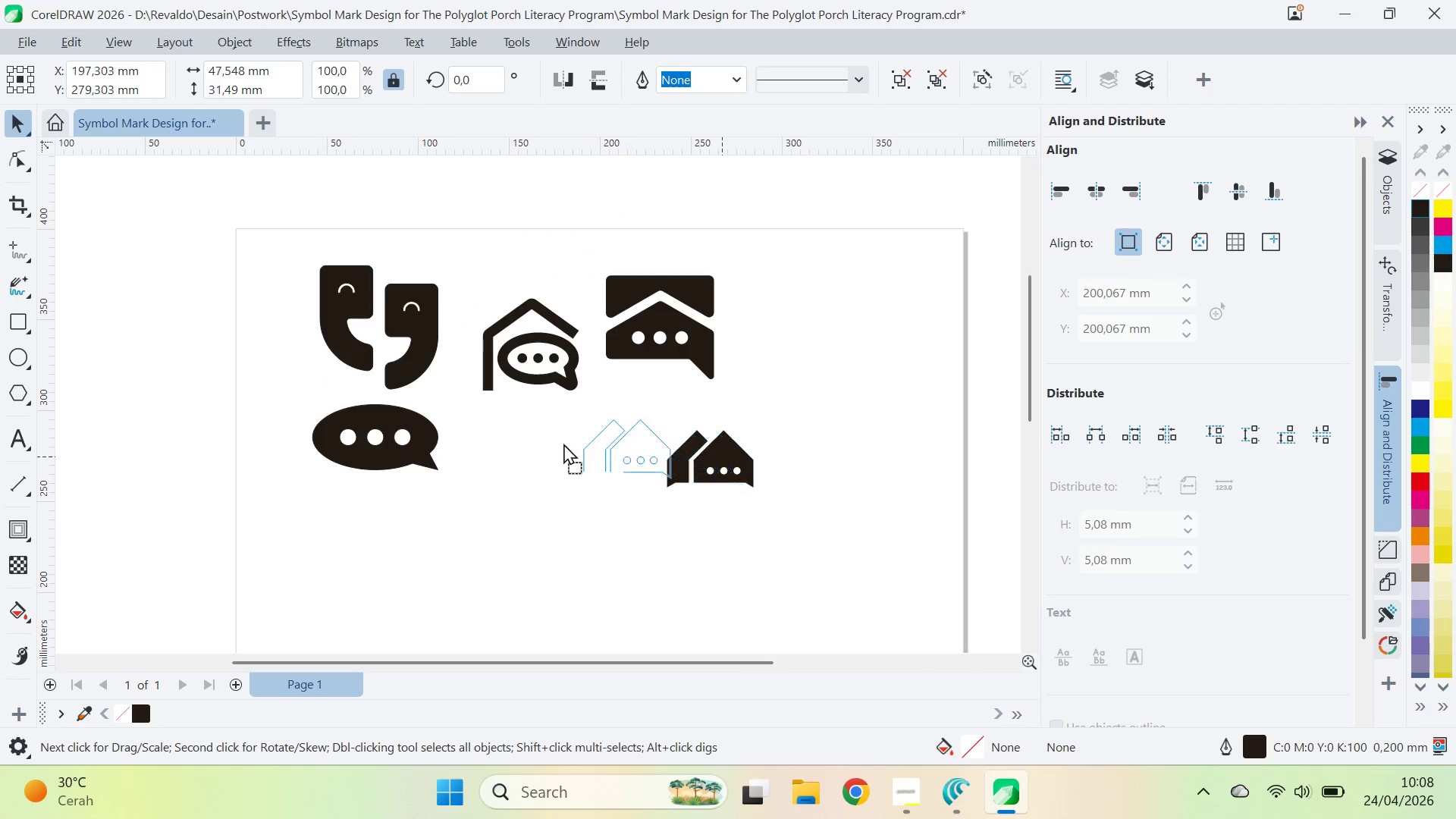 
left_click_drag(start_coordinate=[588, 391], to_coordinate=[692, 460])
 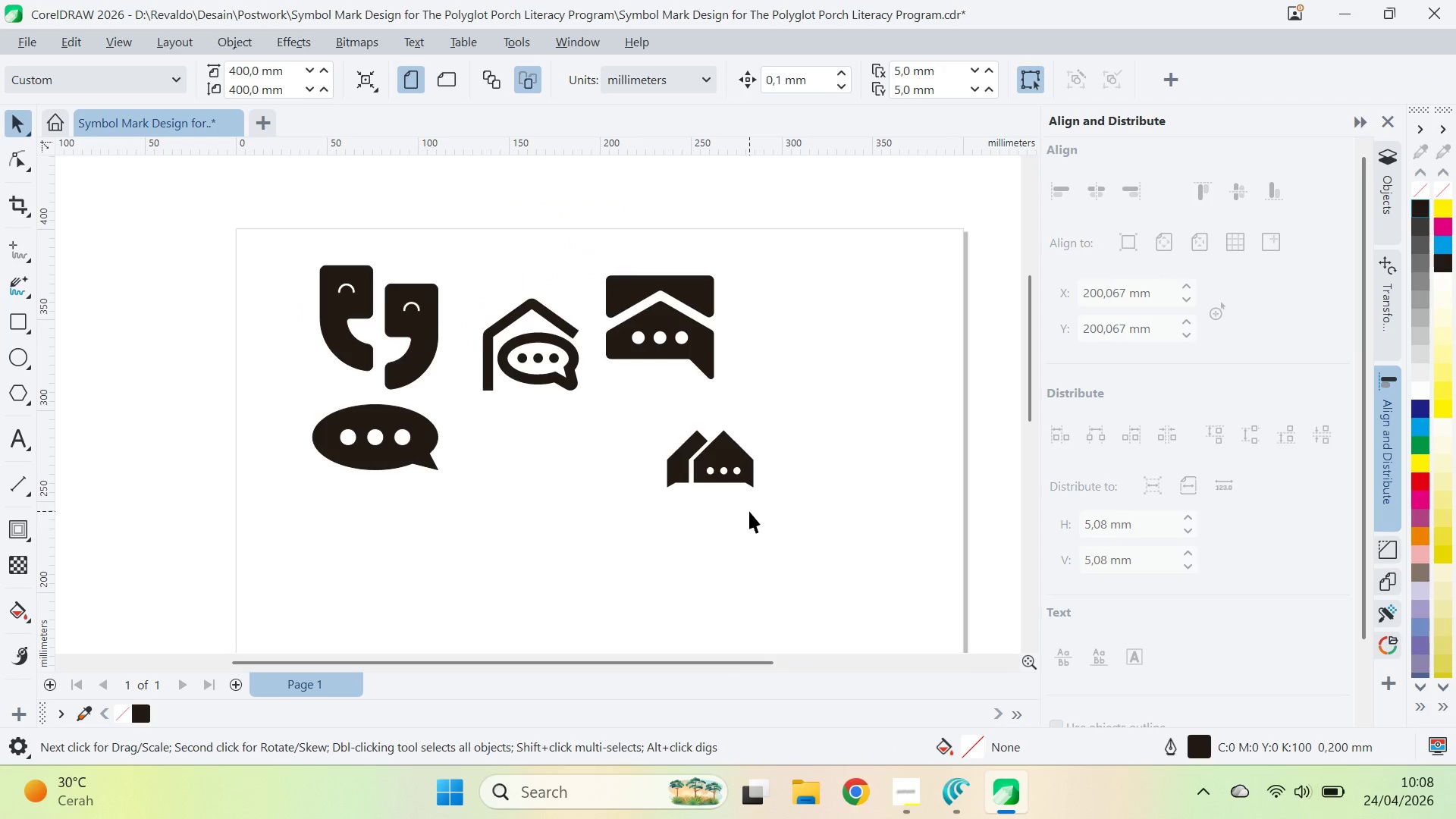 
left_click_drag(start_coordinate=[749, 512], to_coordinate=[745, 503])
 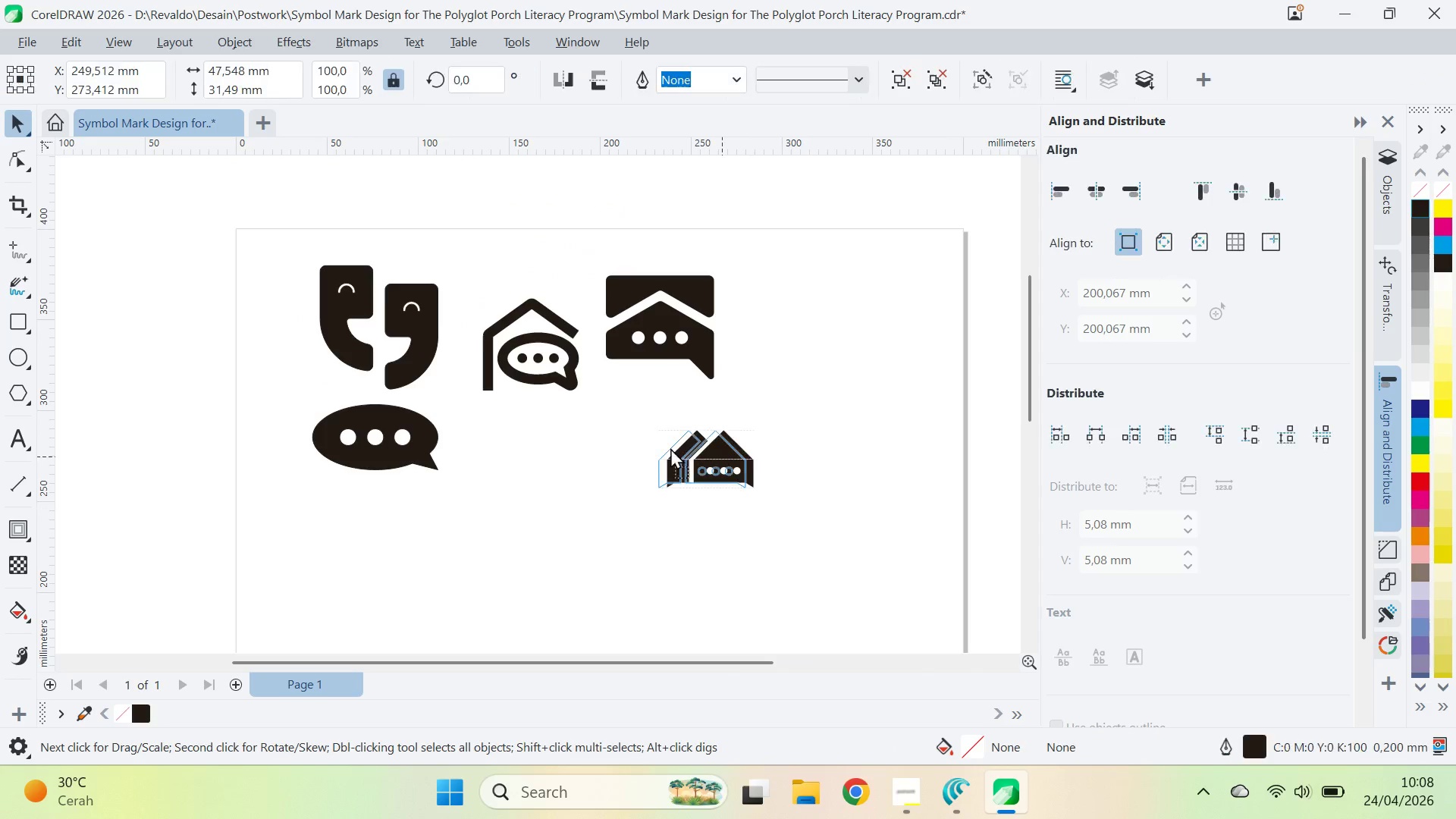 
left_click_drag(start_coordinate=[723, 460], to_coordinate=[529, 438])
 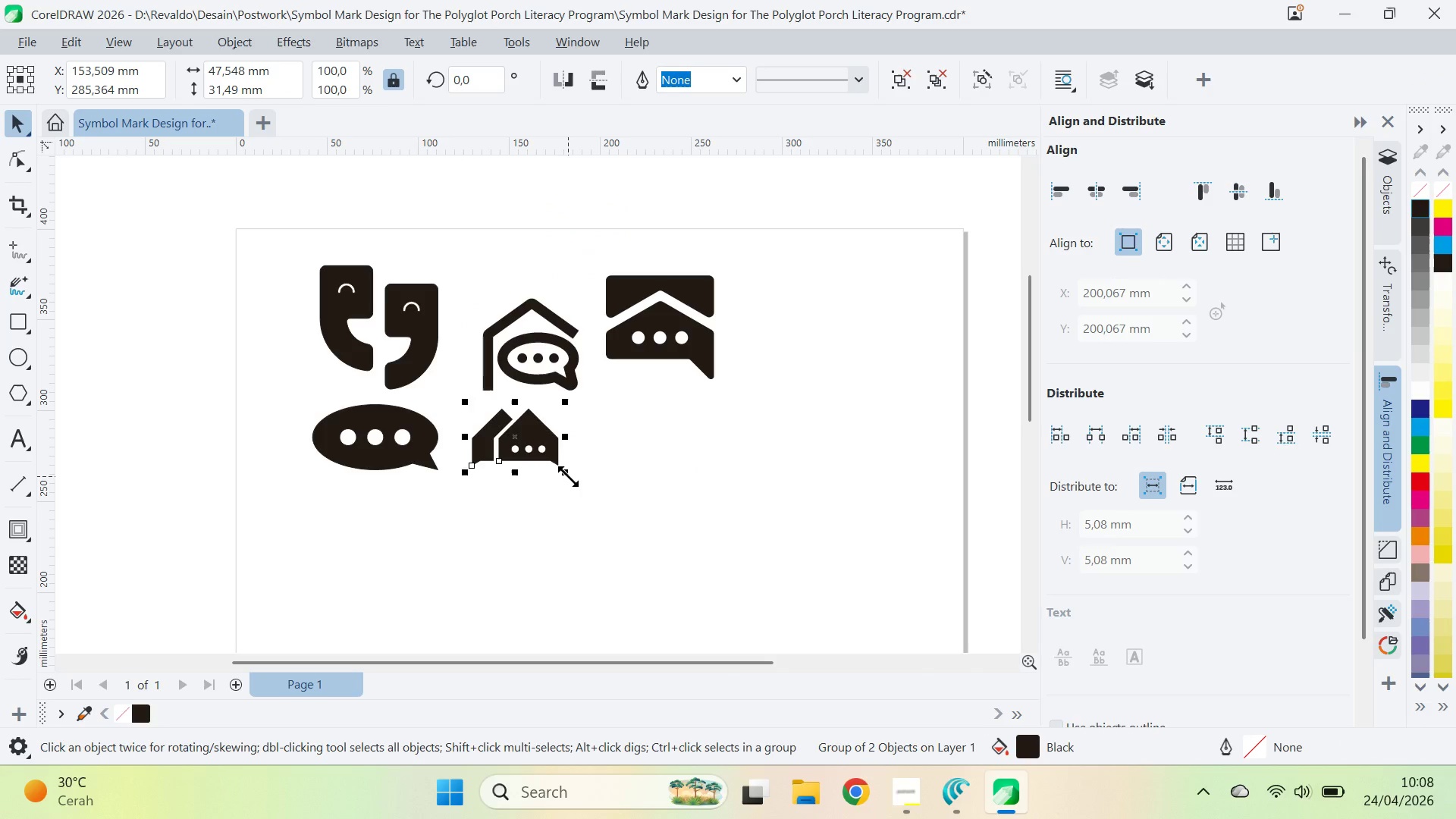 
left_click_drag(start_coordinate=[568, 476], to_coordinate=[603, 521])
 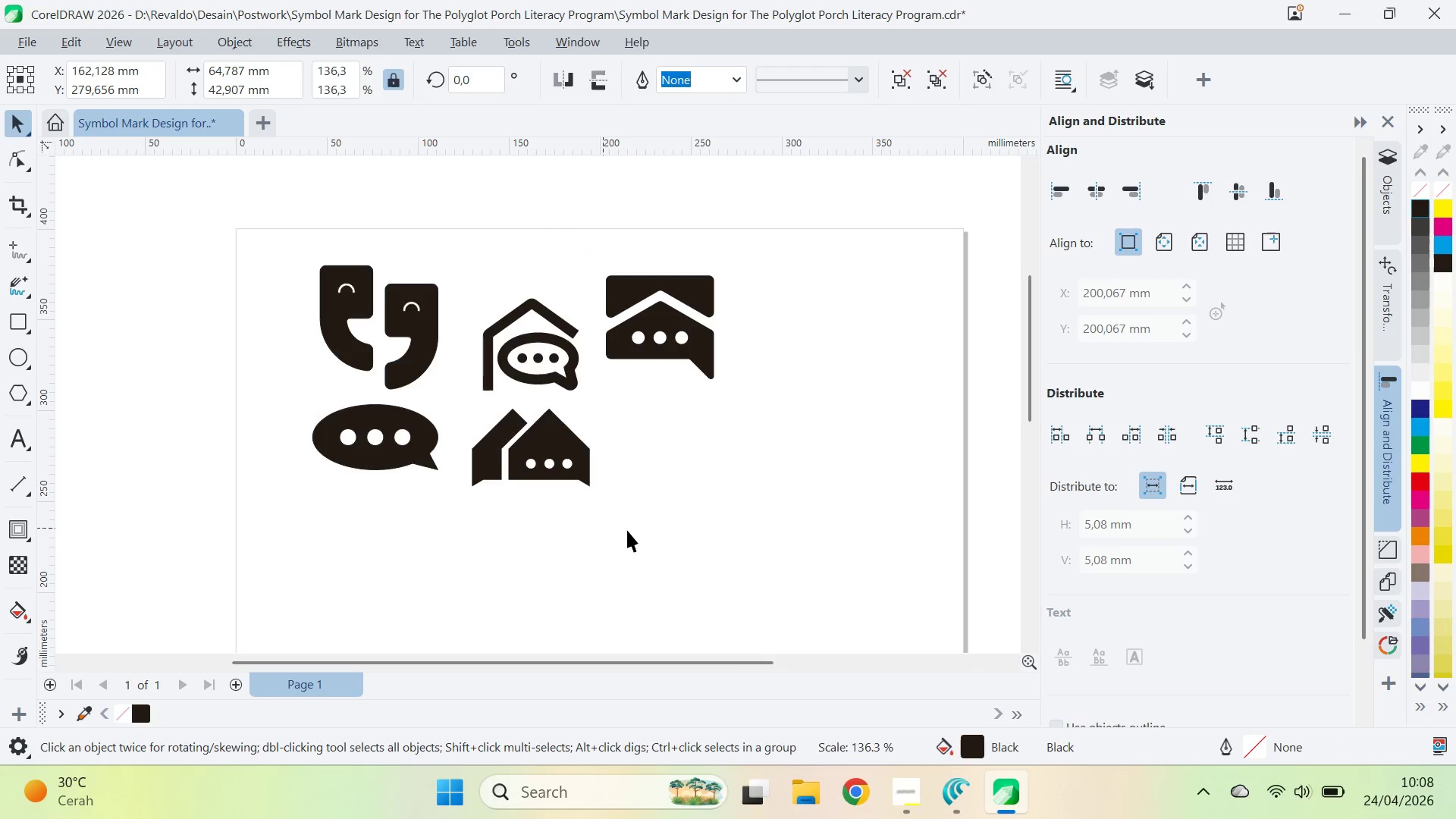 
left_click([627, 530])
 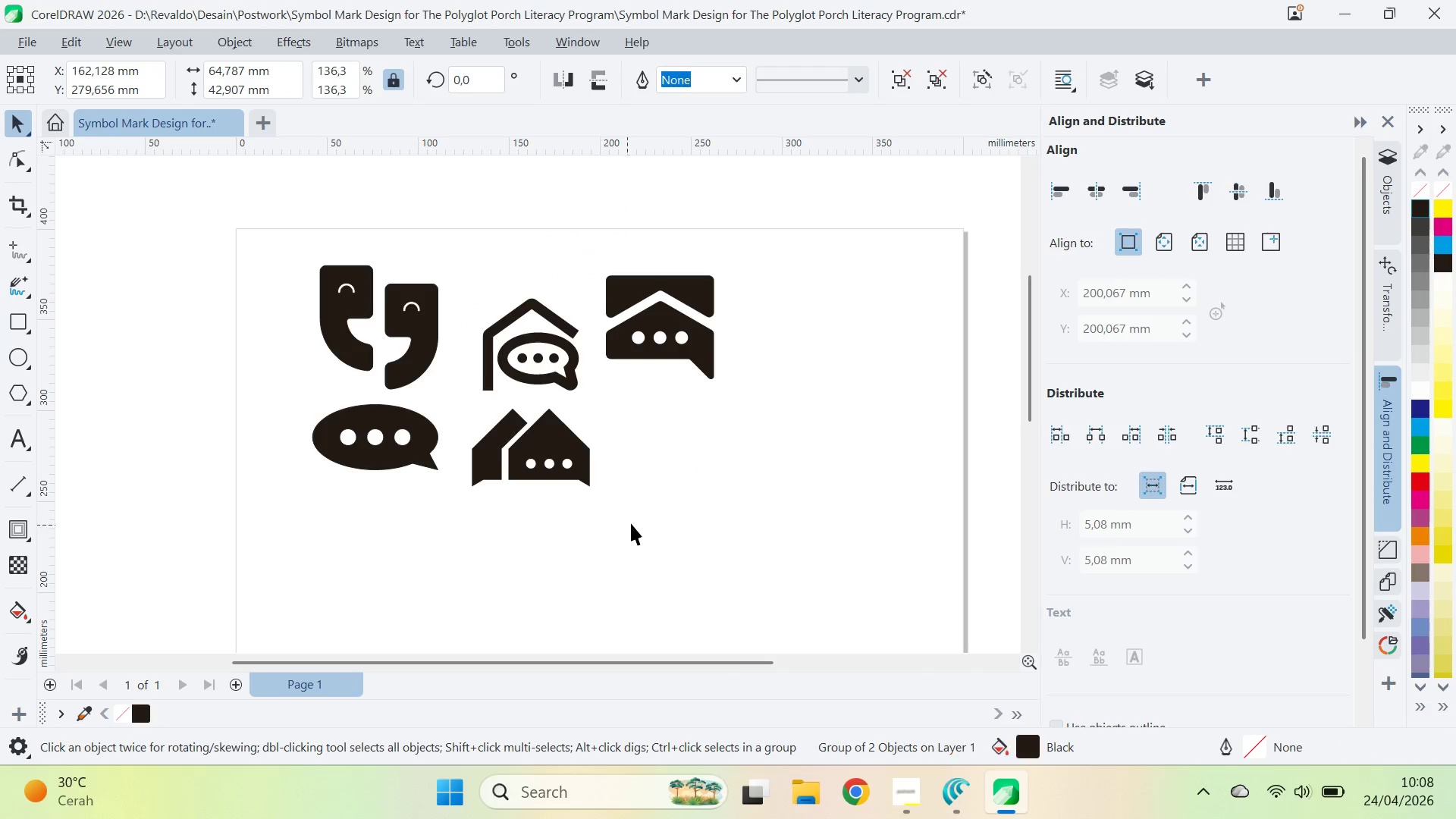 
key(Control+ControlLeft)
 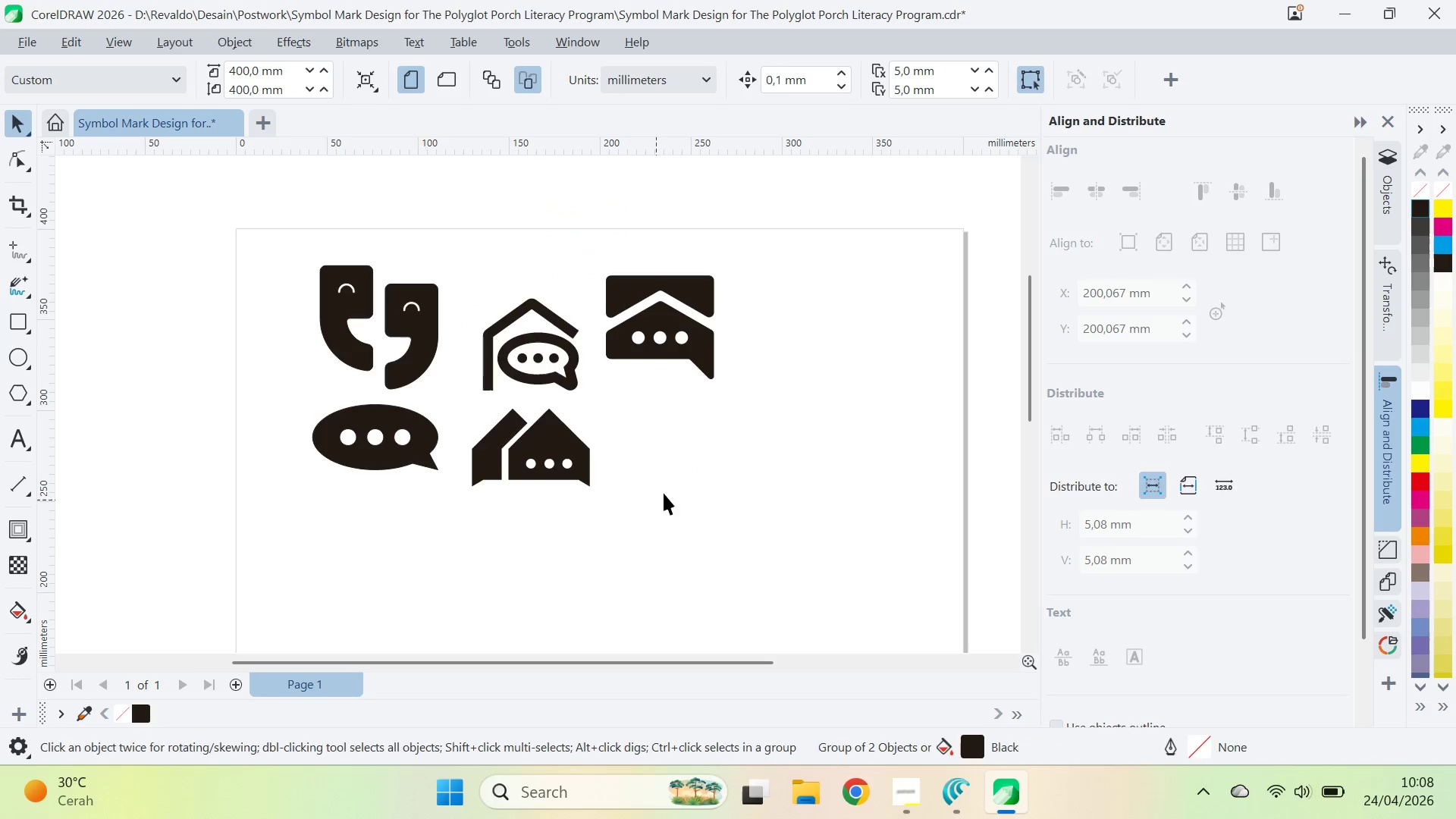 
key(Control+S)
 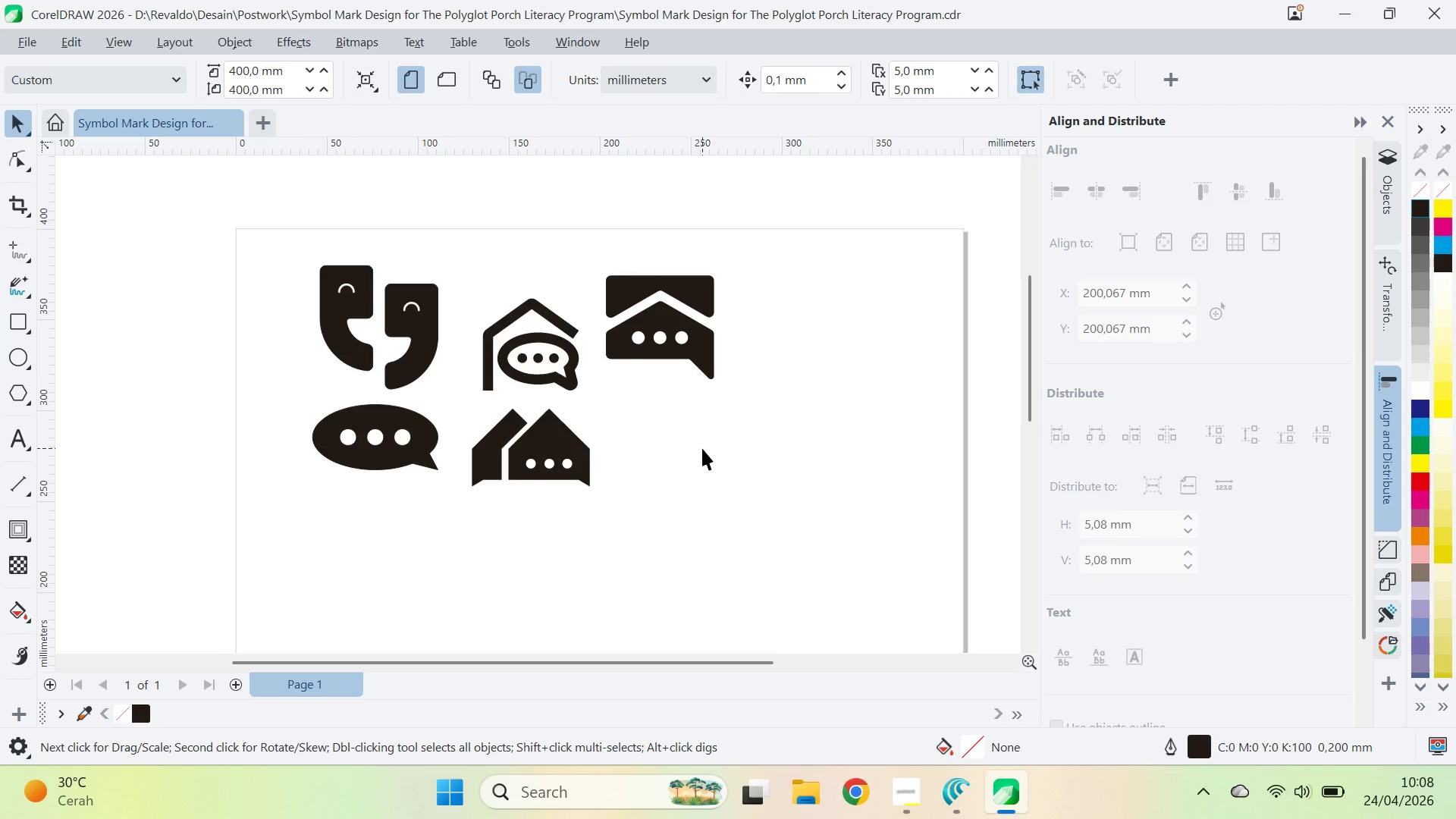 
wait(29.08)
 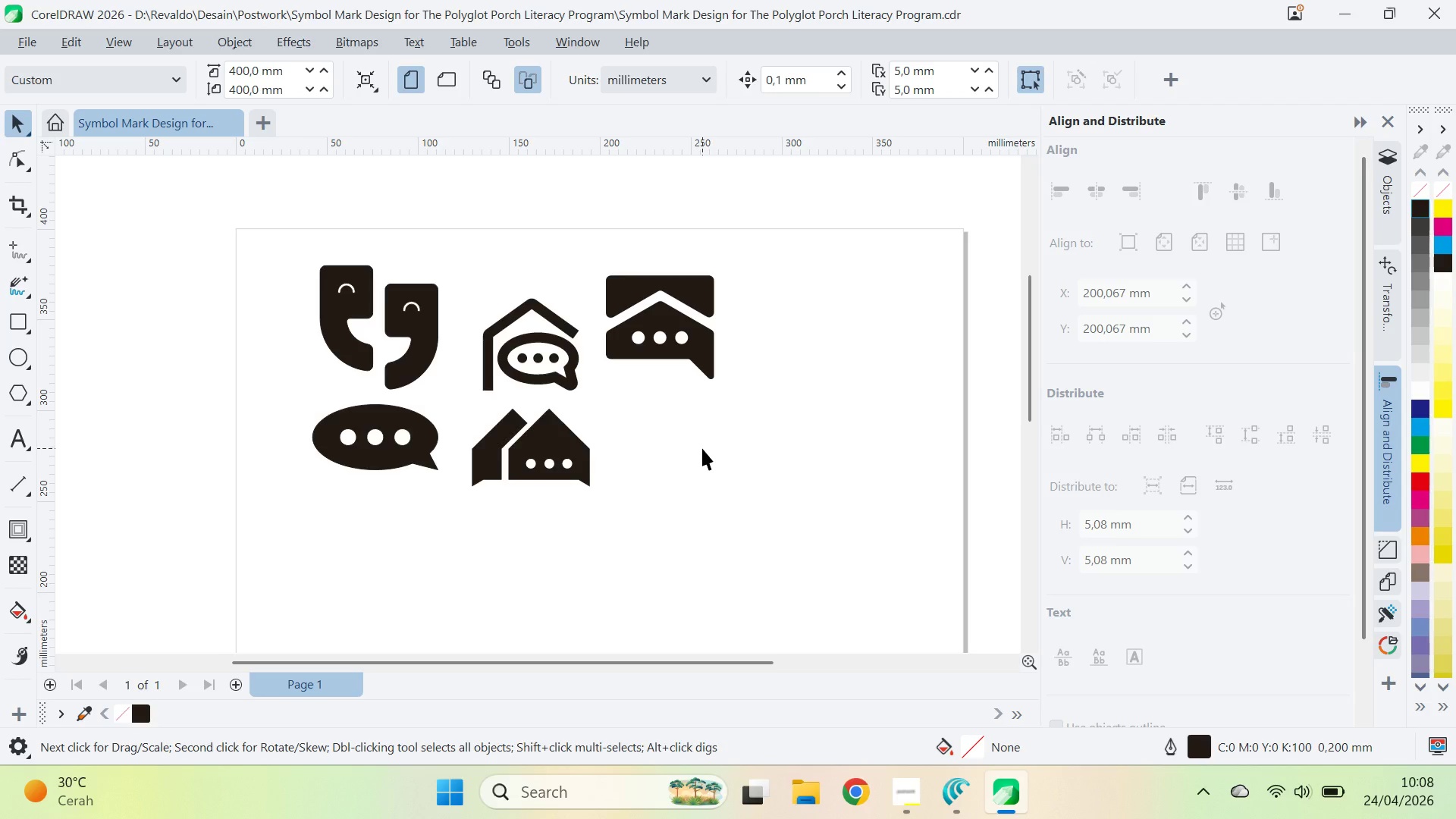 
left_click([707, 440])
 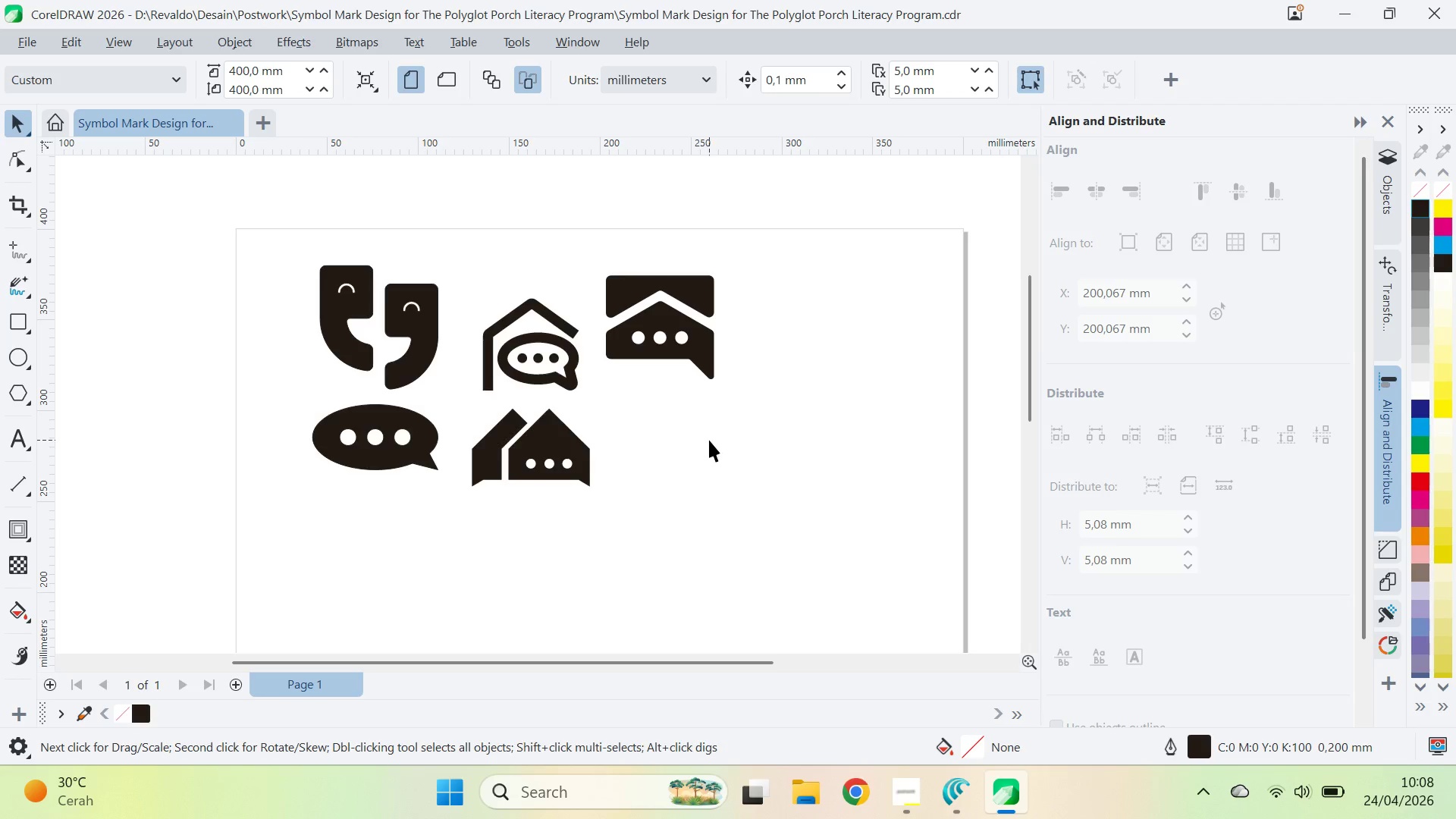 
key(Alt+Tab)
 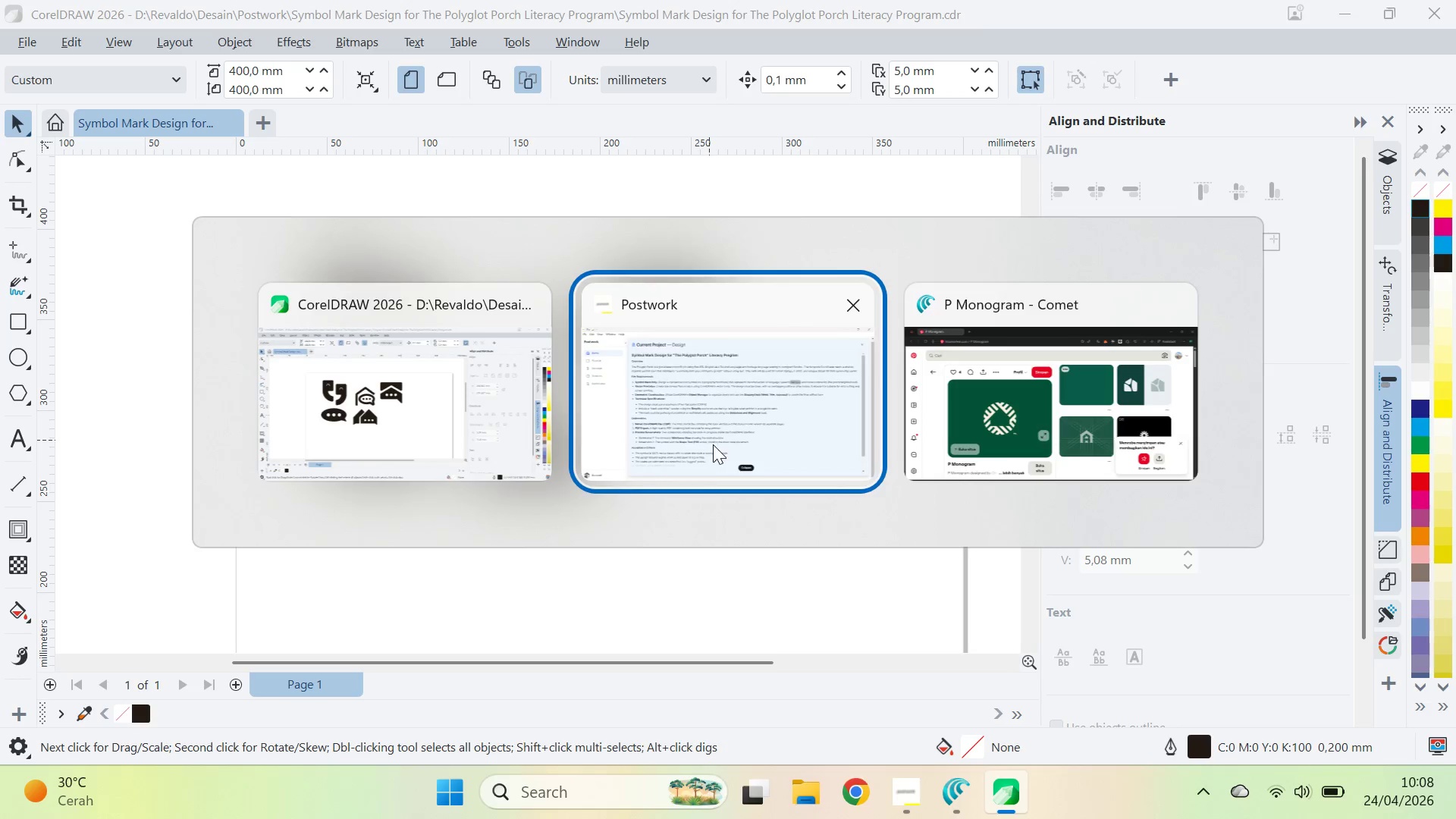 
key(Alt+Tab)
 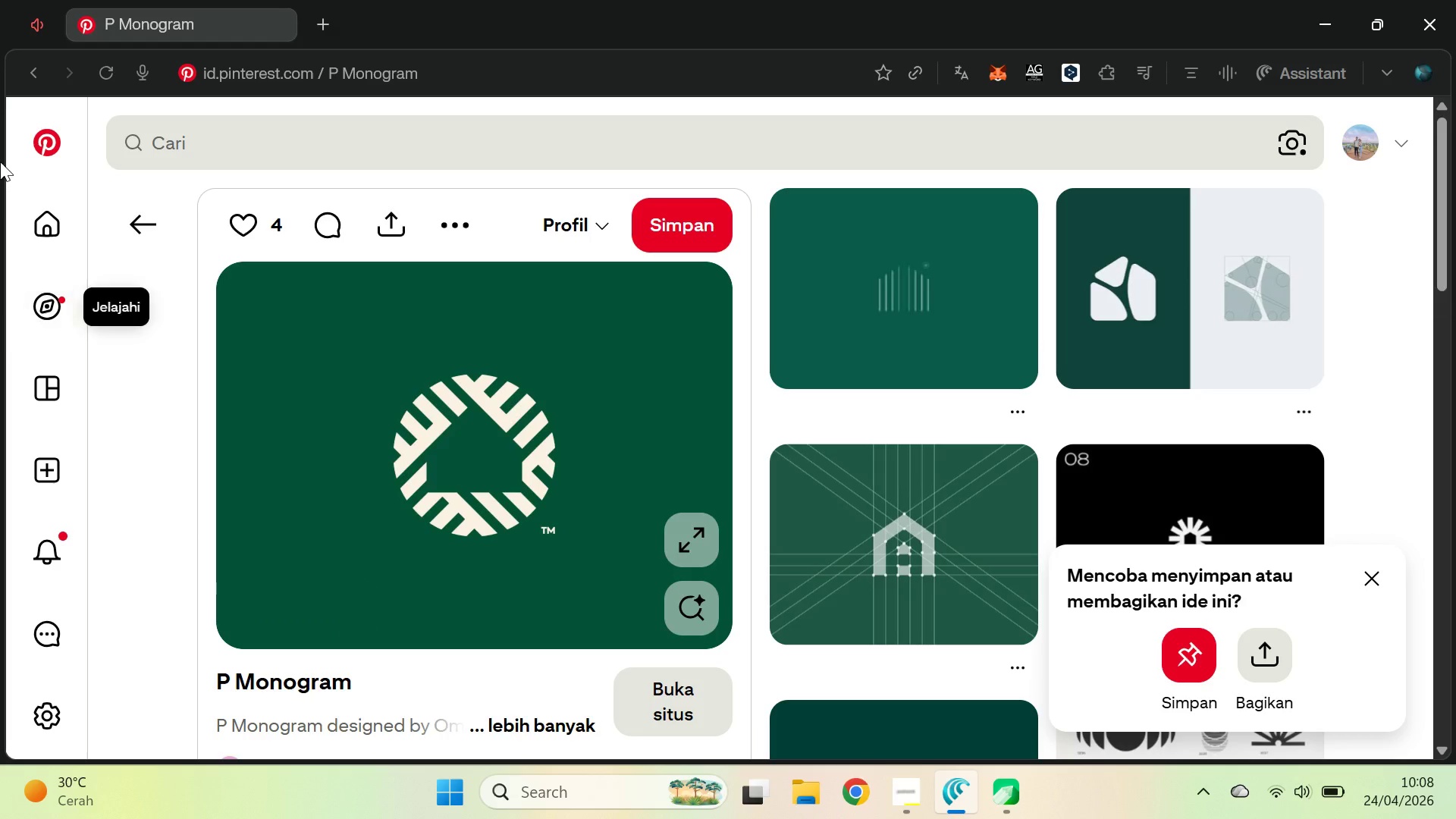 
left_click([34, 132])
 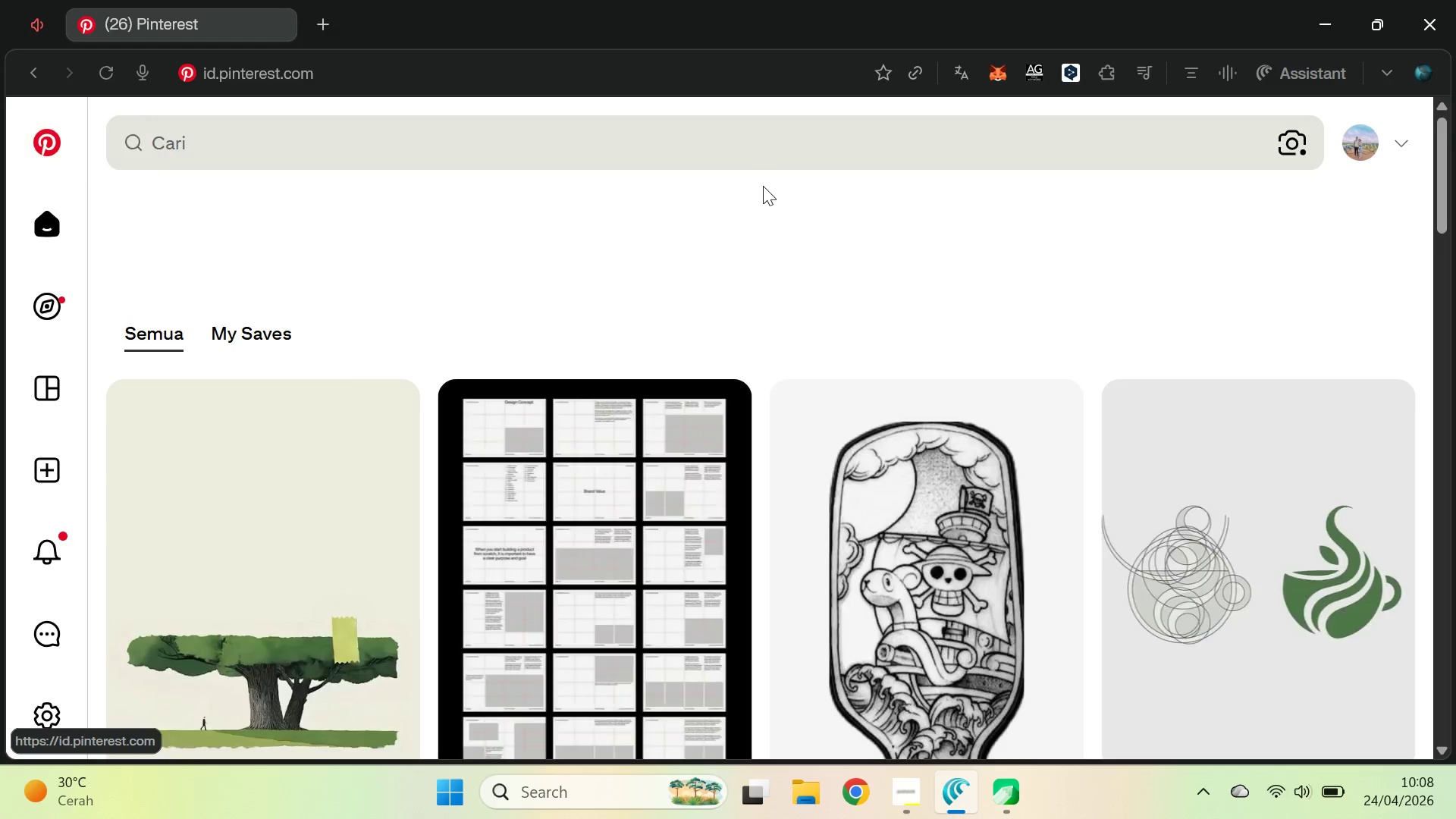 
key(Alt+AltLeft)
 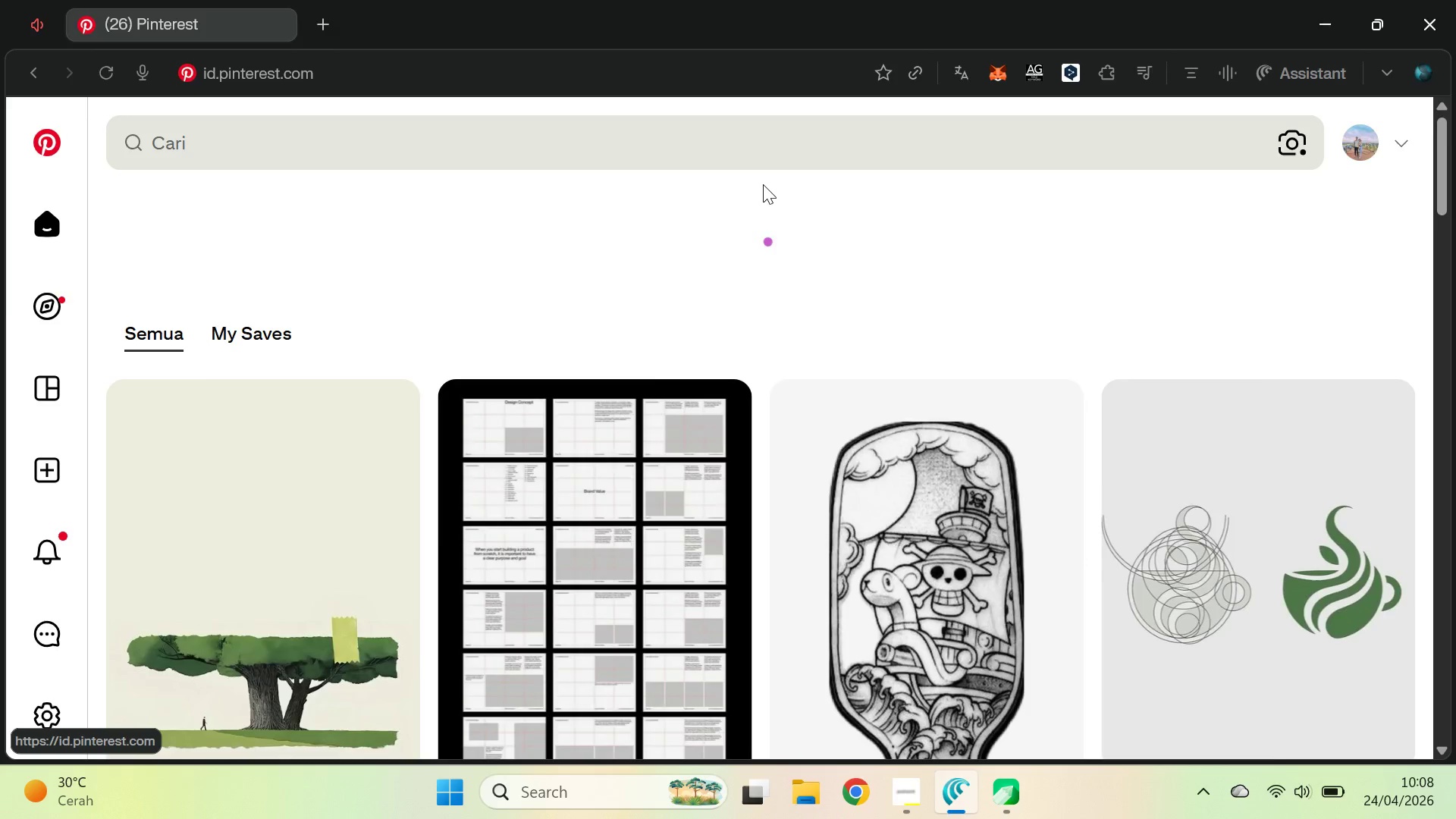 
key(Alt+Tab)
 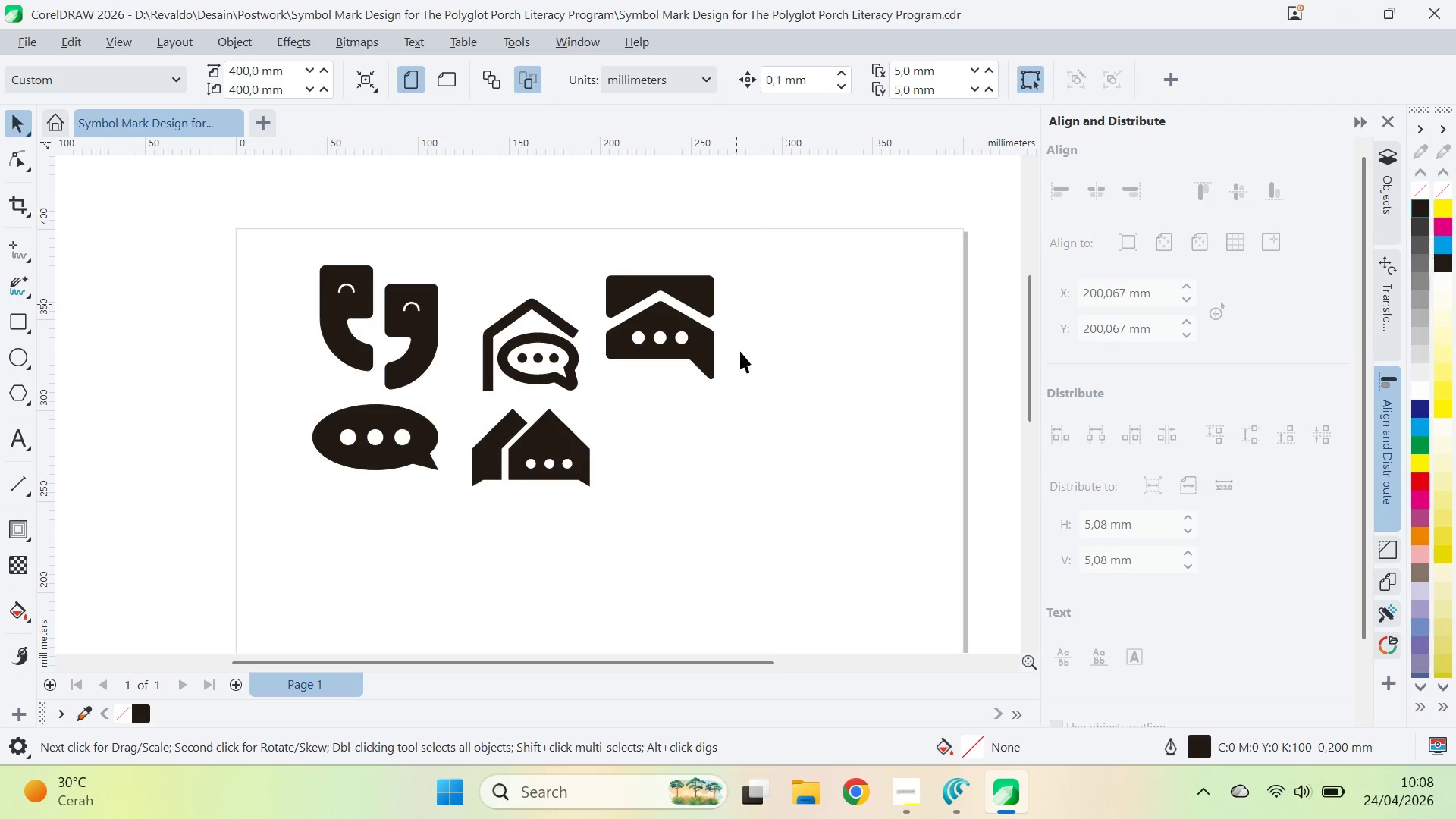 
left_click([757, 401])